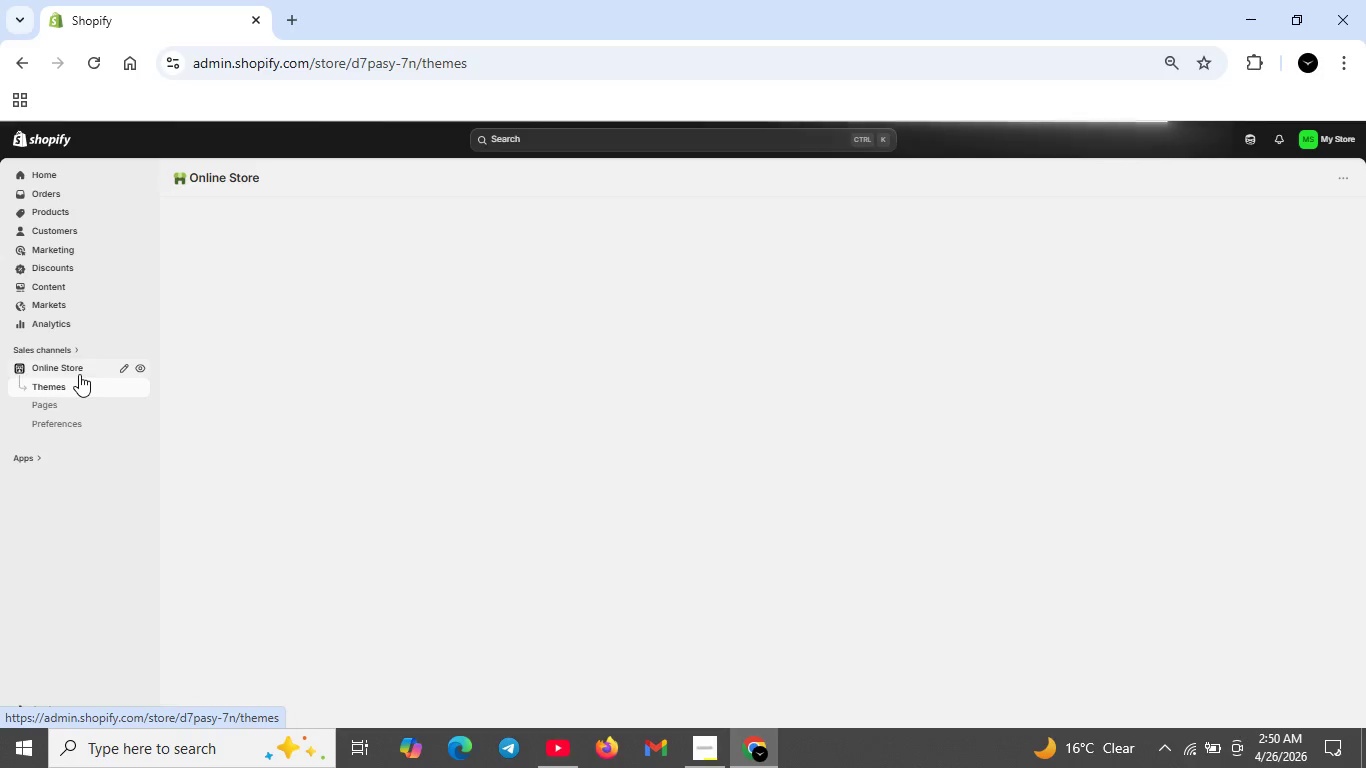 
left_click([524, 137])
 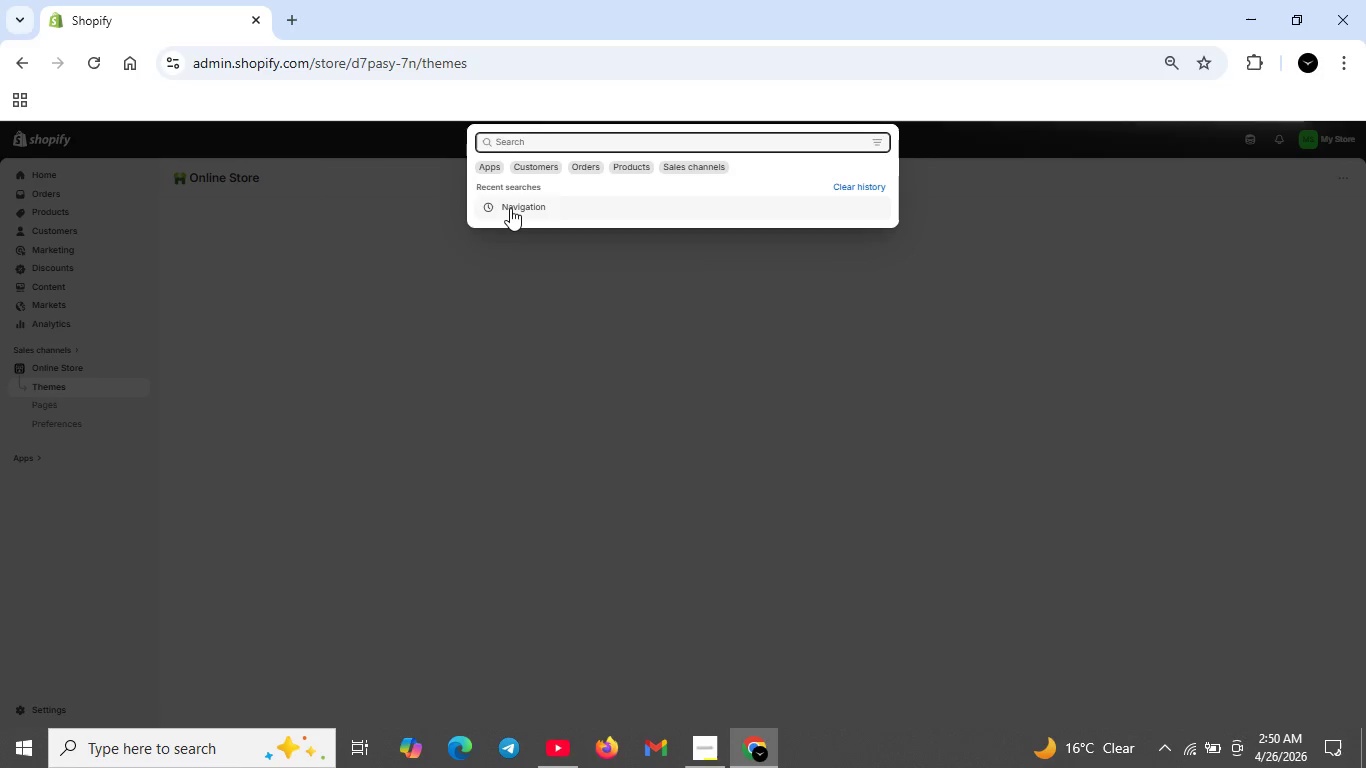 
mouse_move([517, 229])
 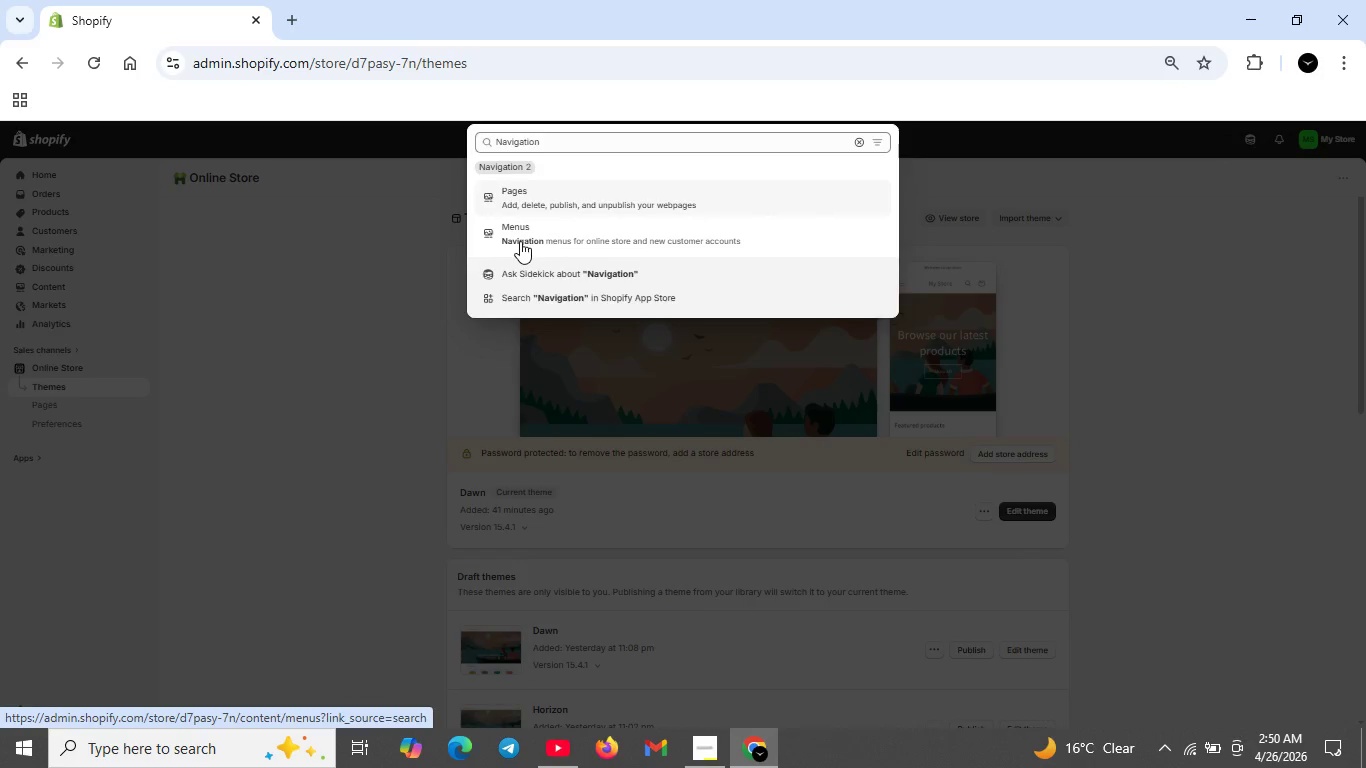 
left_click([520, 241])
 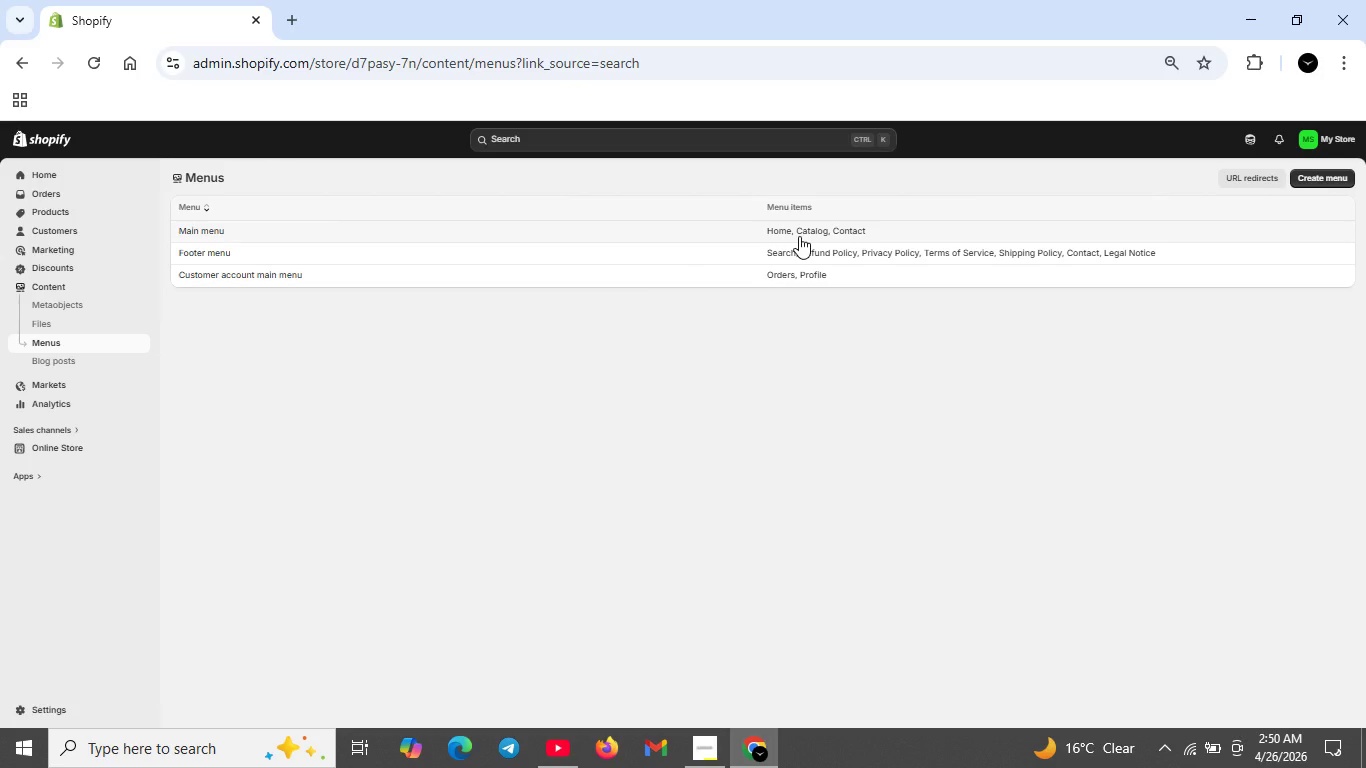 
left_click([799, 236])
 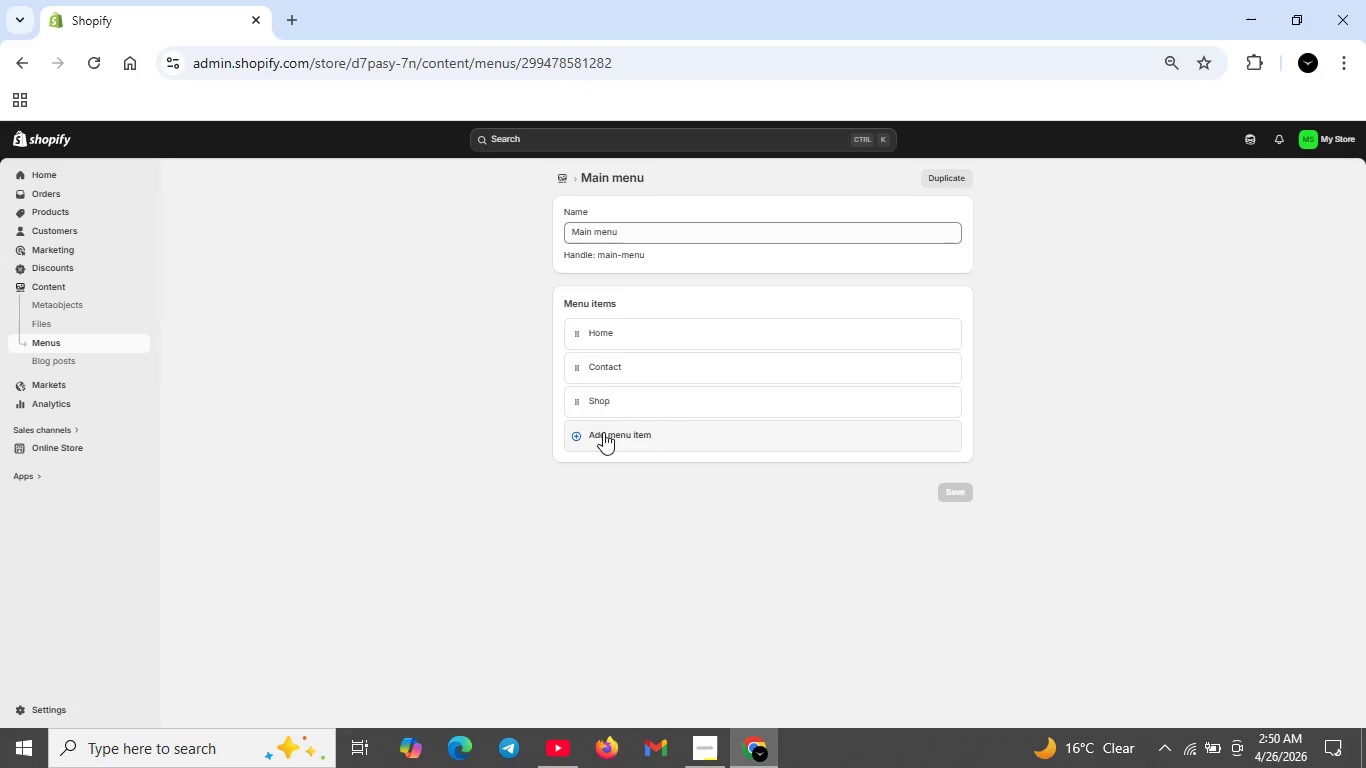 
left_click([599, 433])
 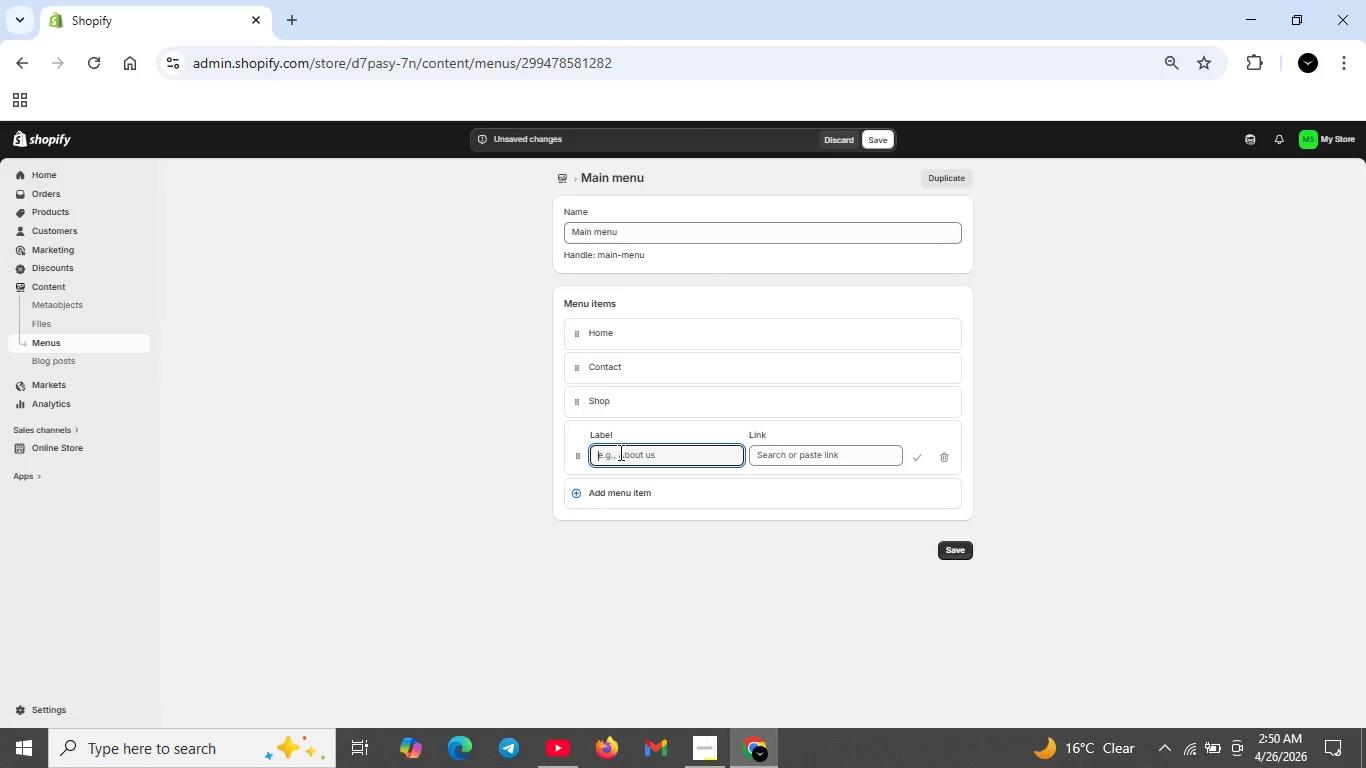 
left_click([619, 452])
 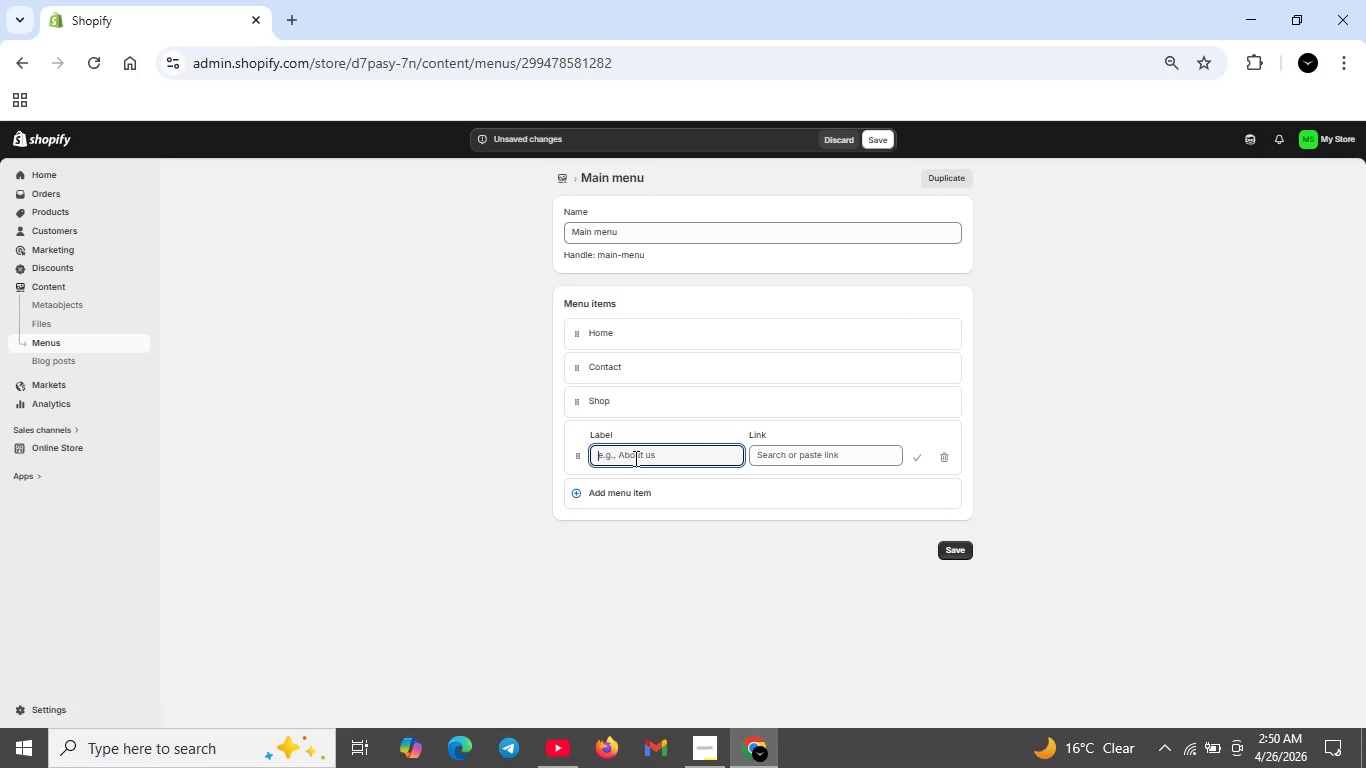 
type(Abiu)
 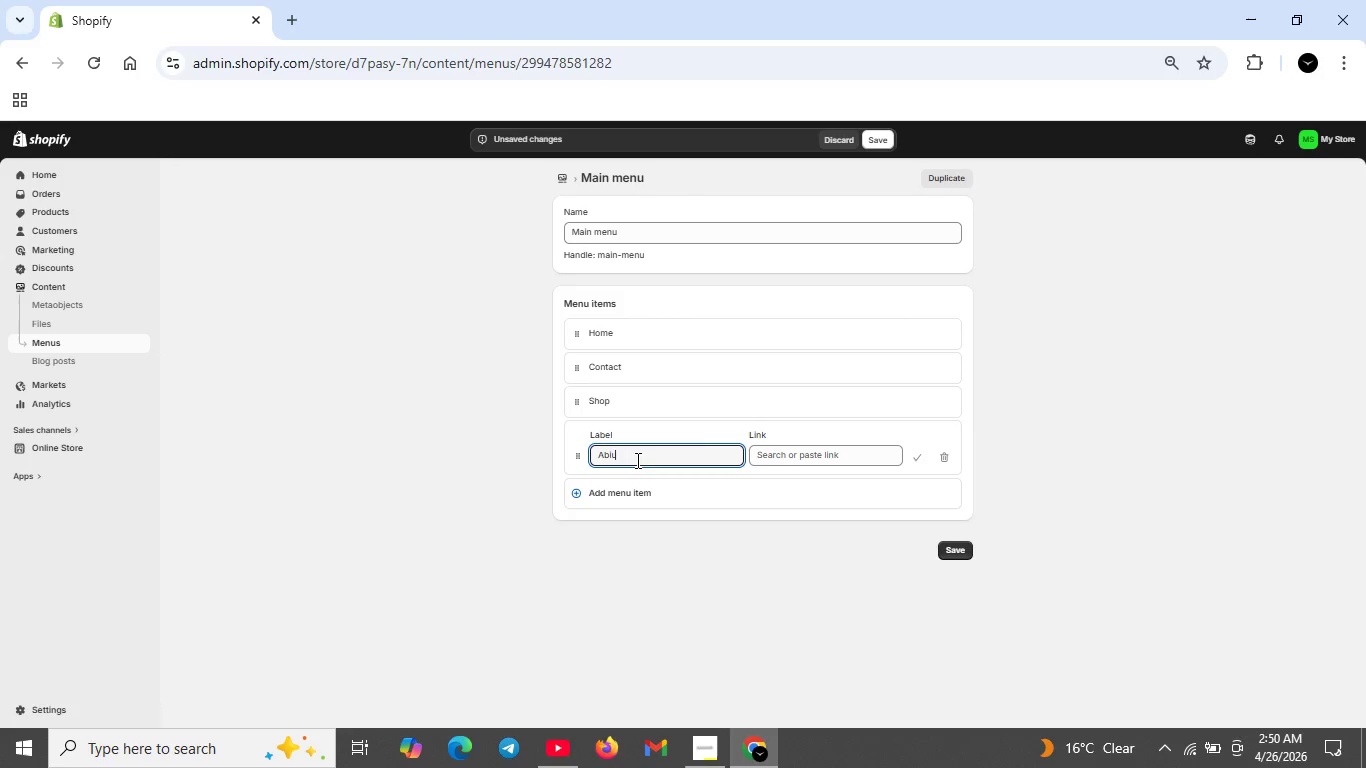 
key(Backspace)
key(Backspace)
type(out Us )
 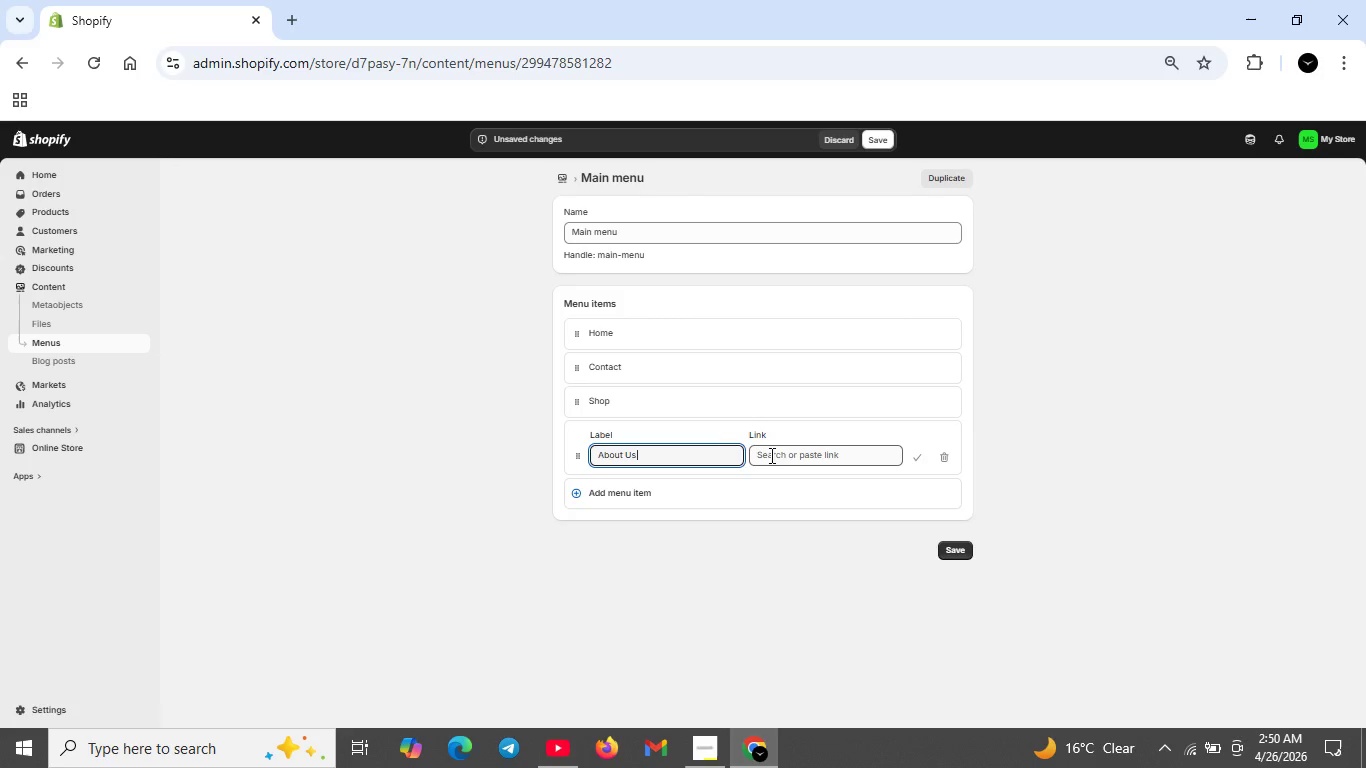 
left_click([788, 459])
 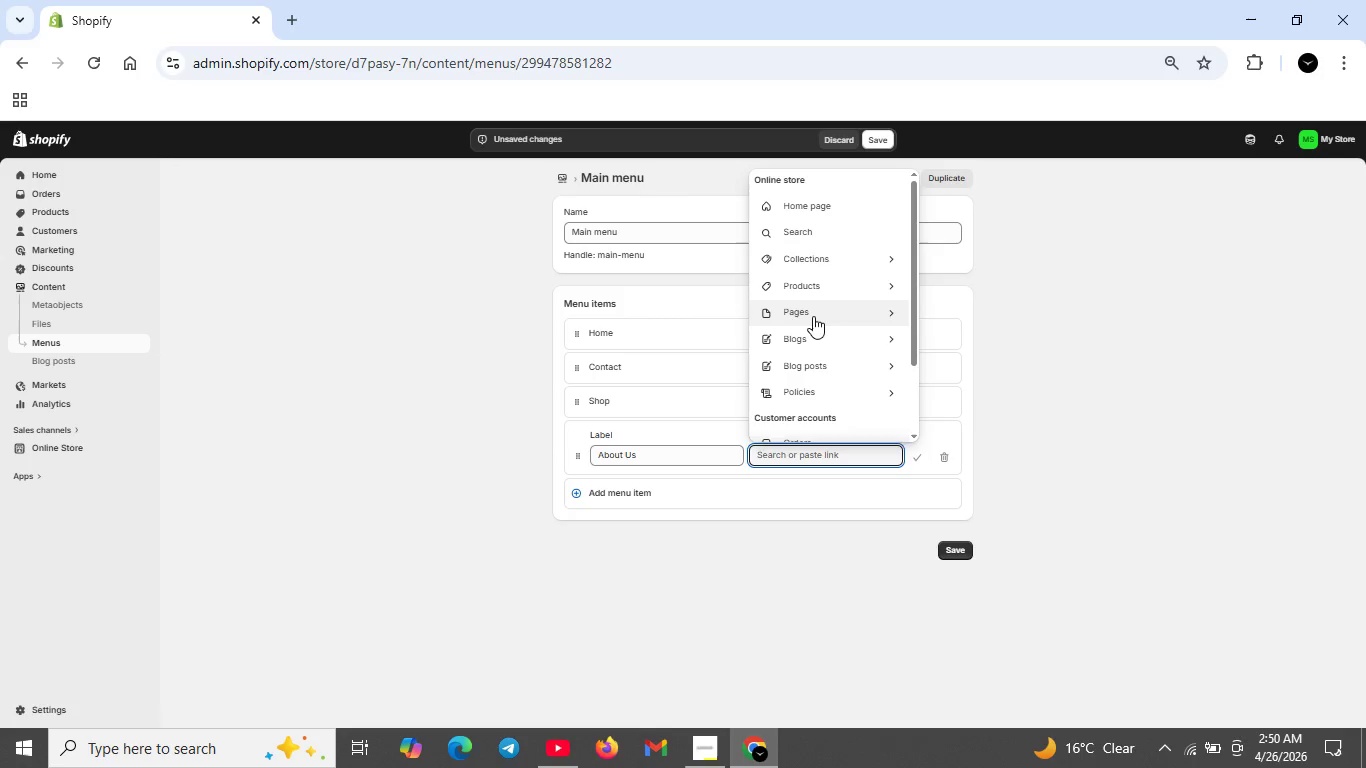 
left_click([813, 315])
 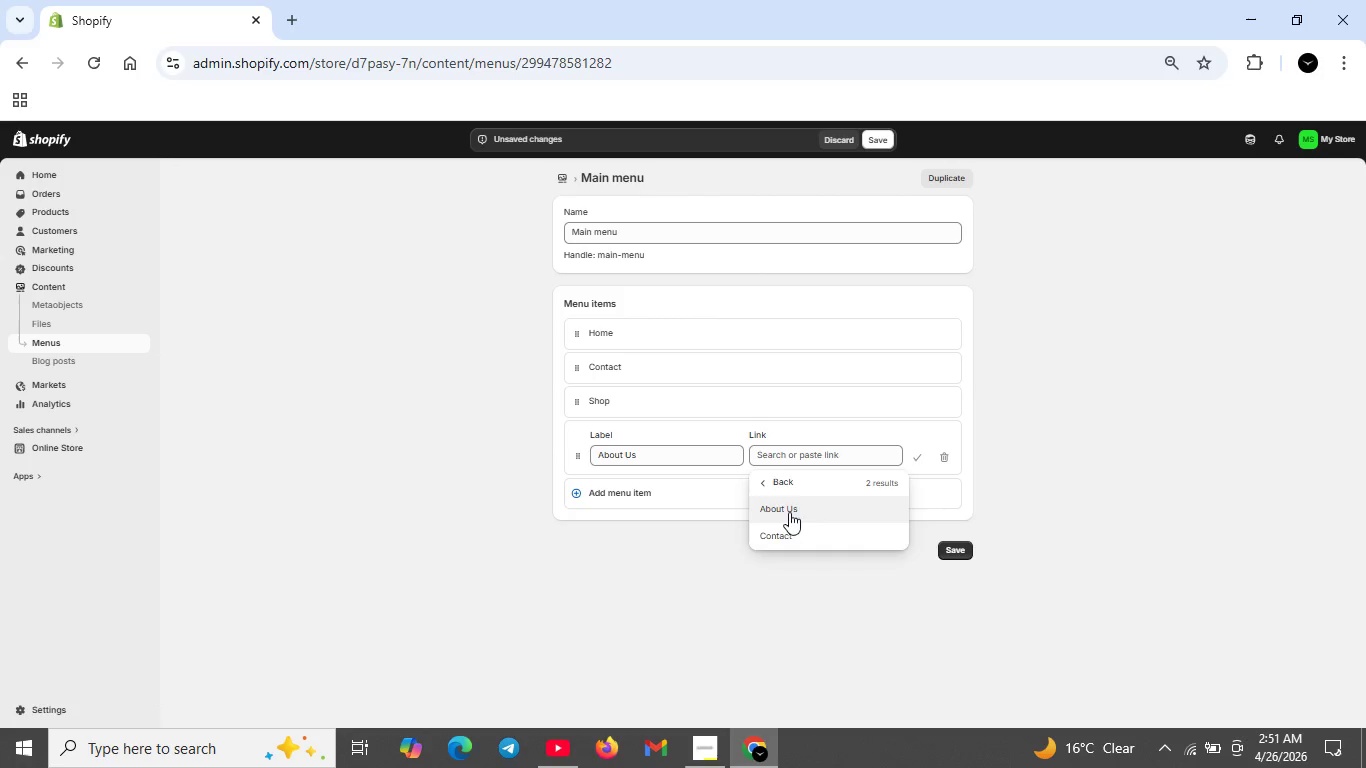 
left_click([789, 512])
 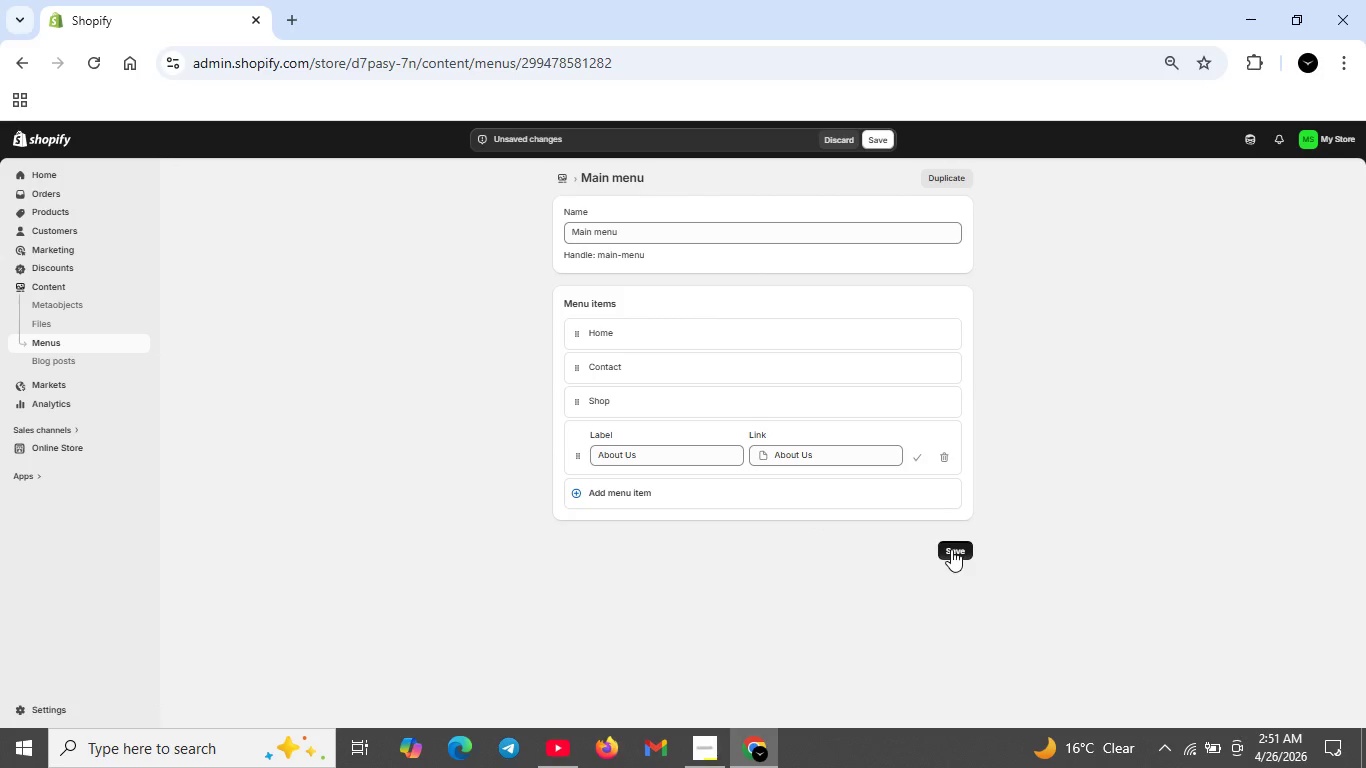 
left_click([951, 549])
 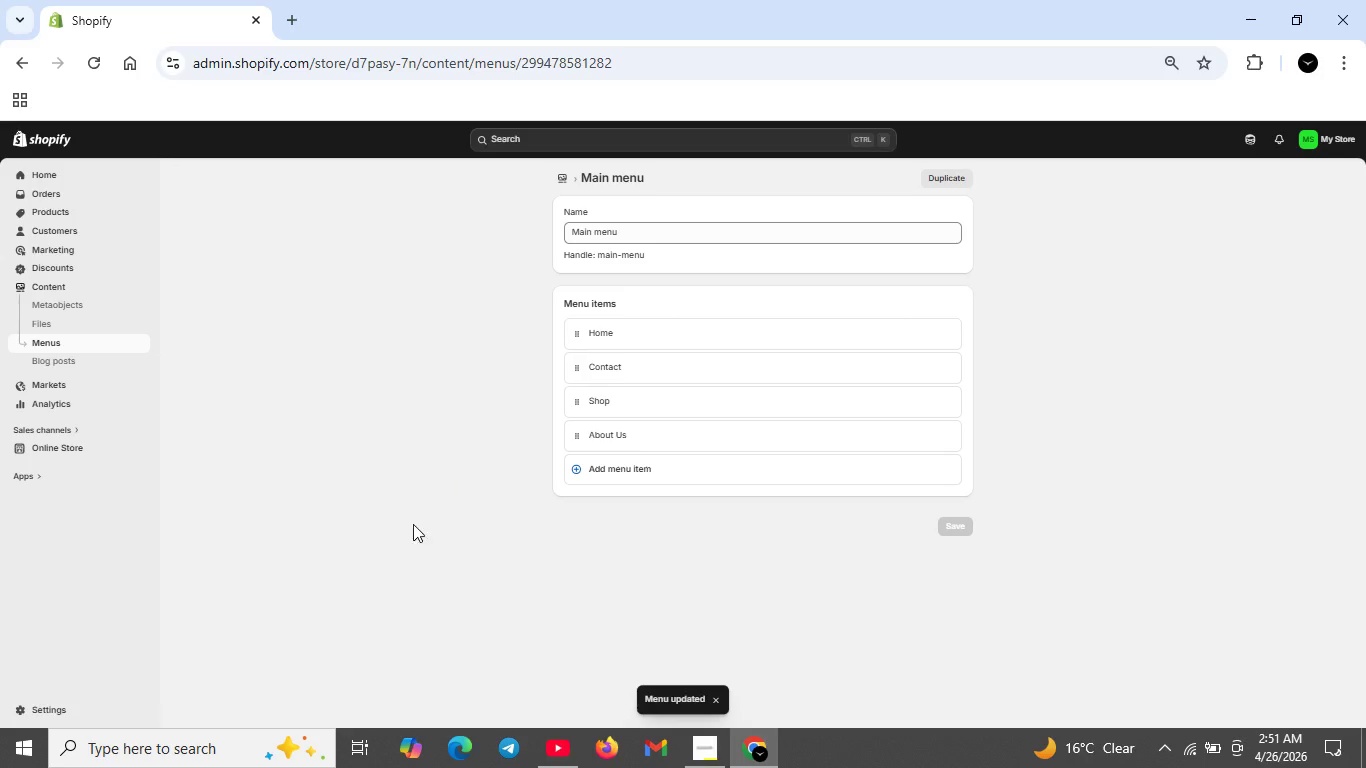 
left_click([91, 443])
 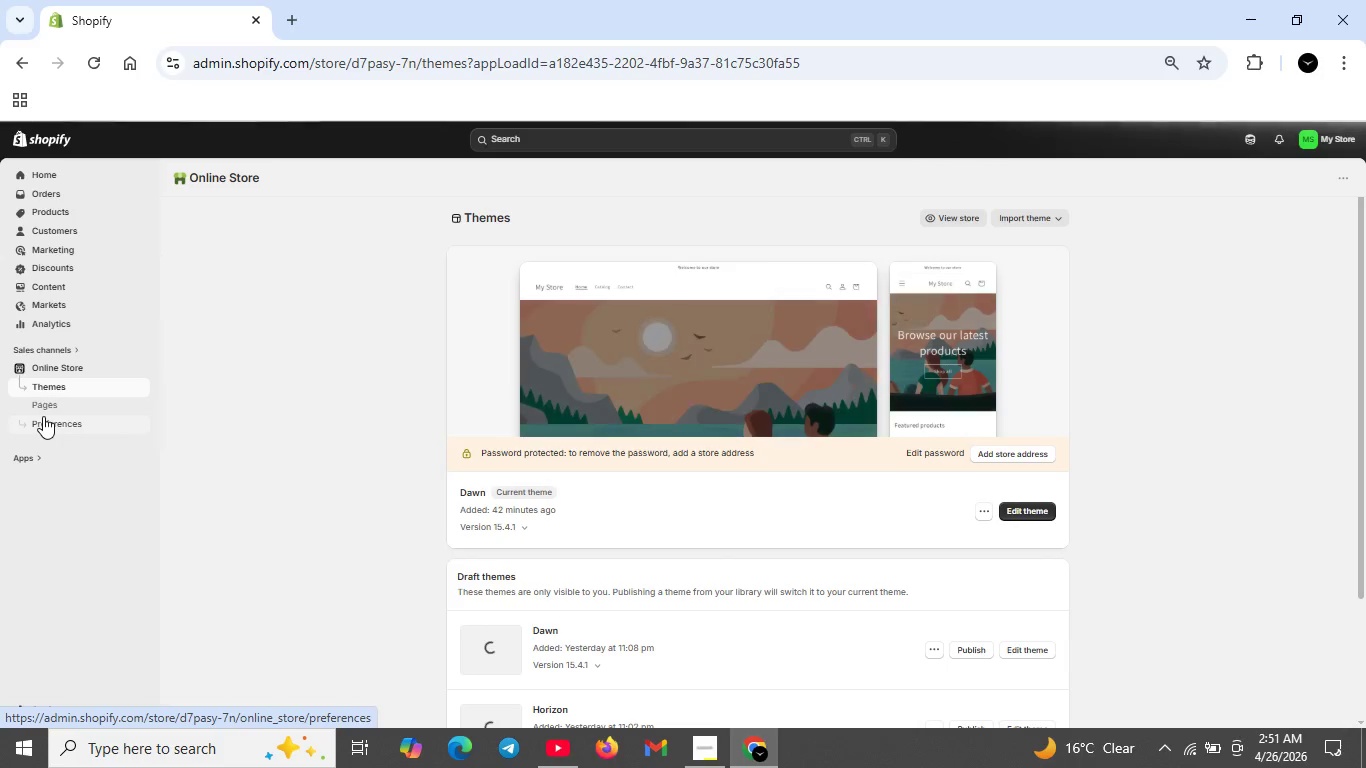 
wait(10.8)
 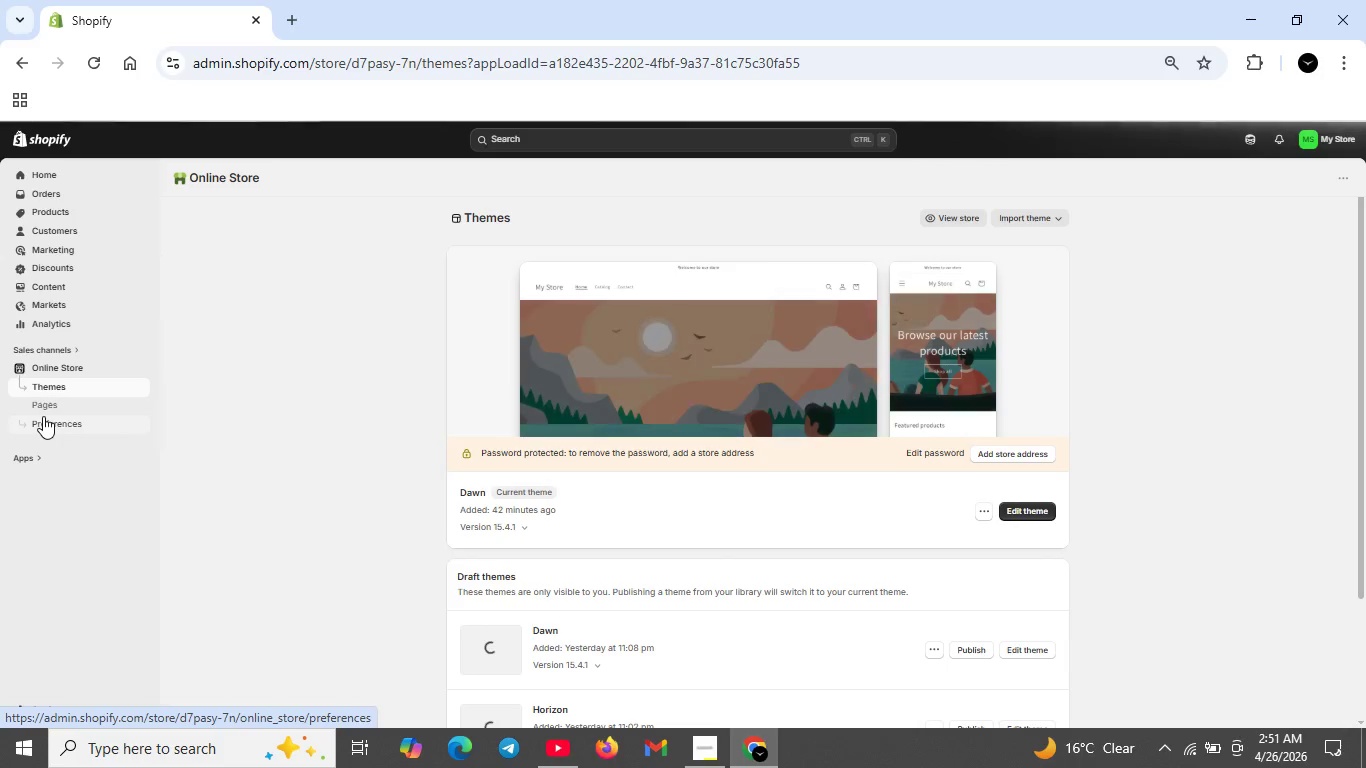 
left_click([53, 406])
 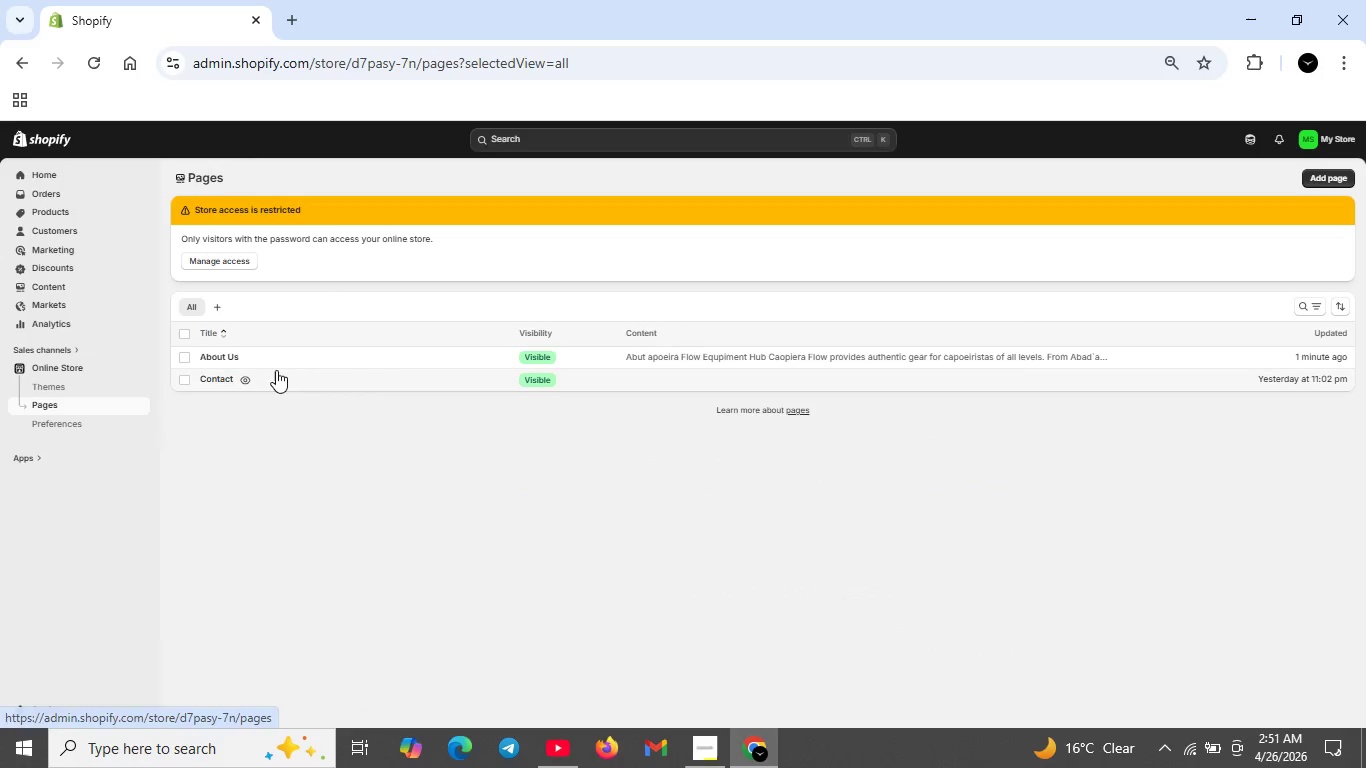 
left_click([525, 354])
 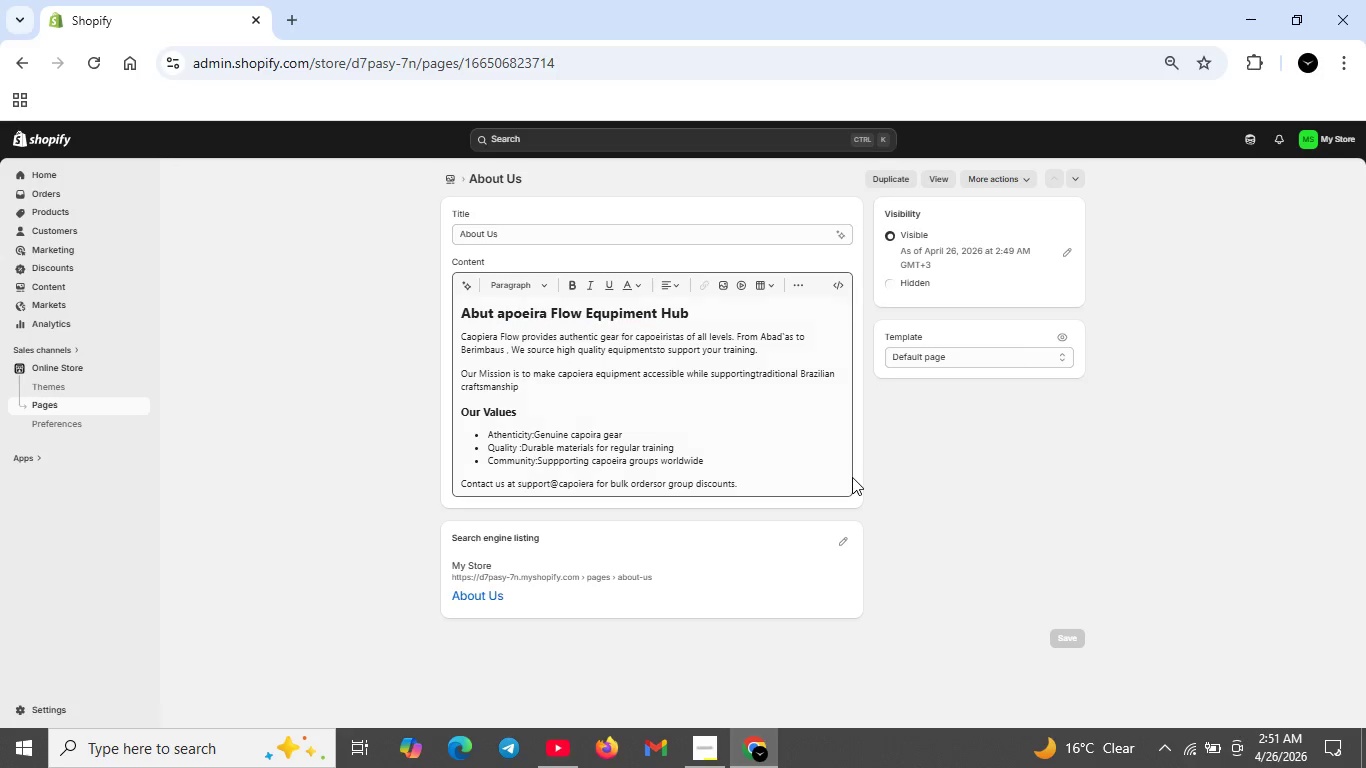 
left_click([843, 481])
 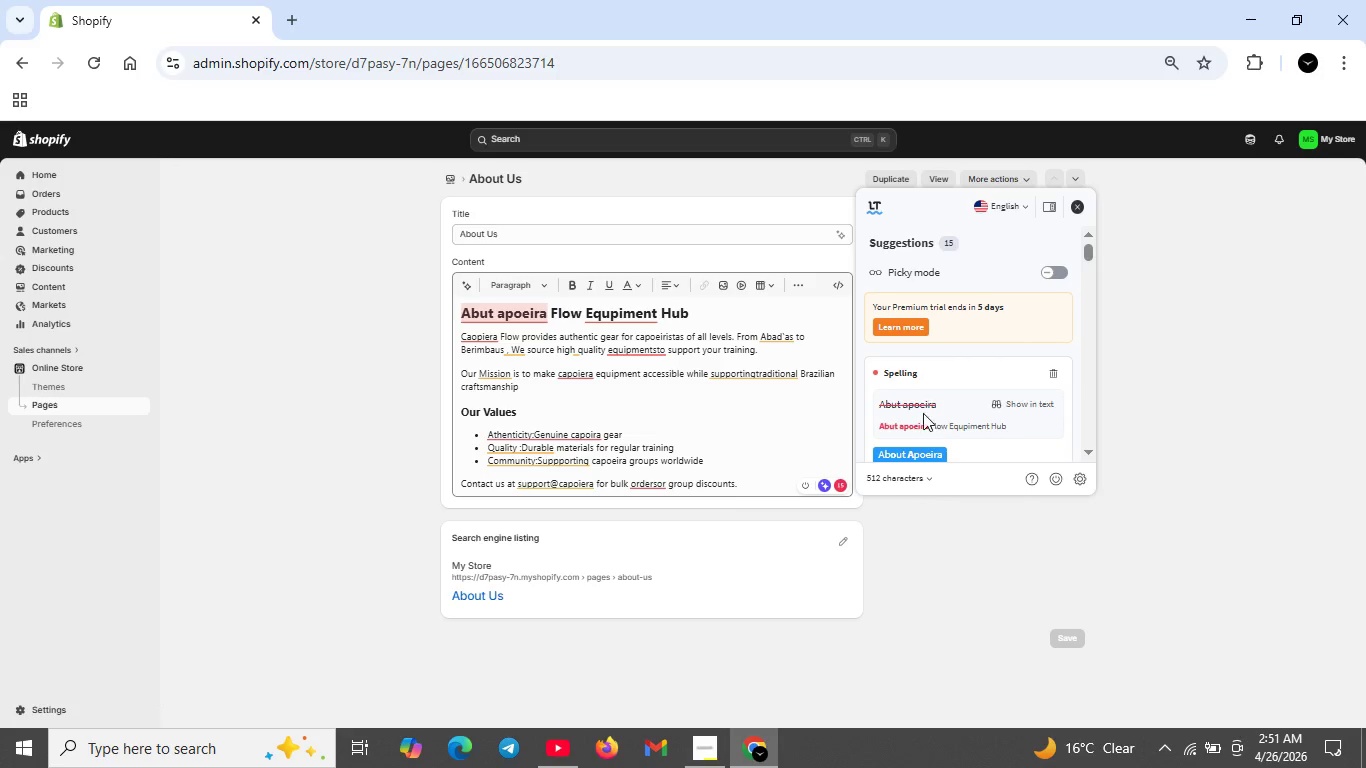 
scroll: coordinate [923, 413], scroll_direction: down, amount: 1.0
 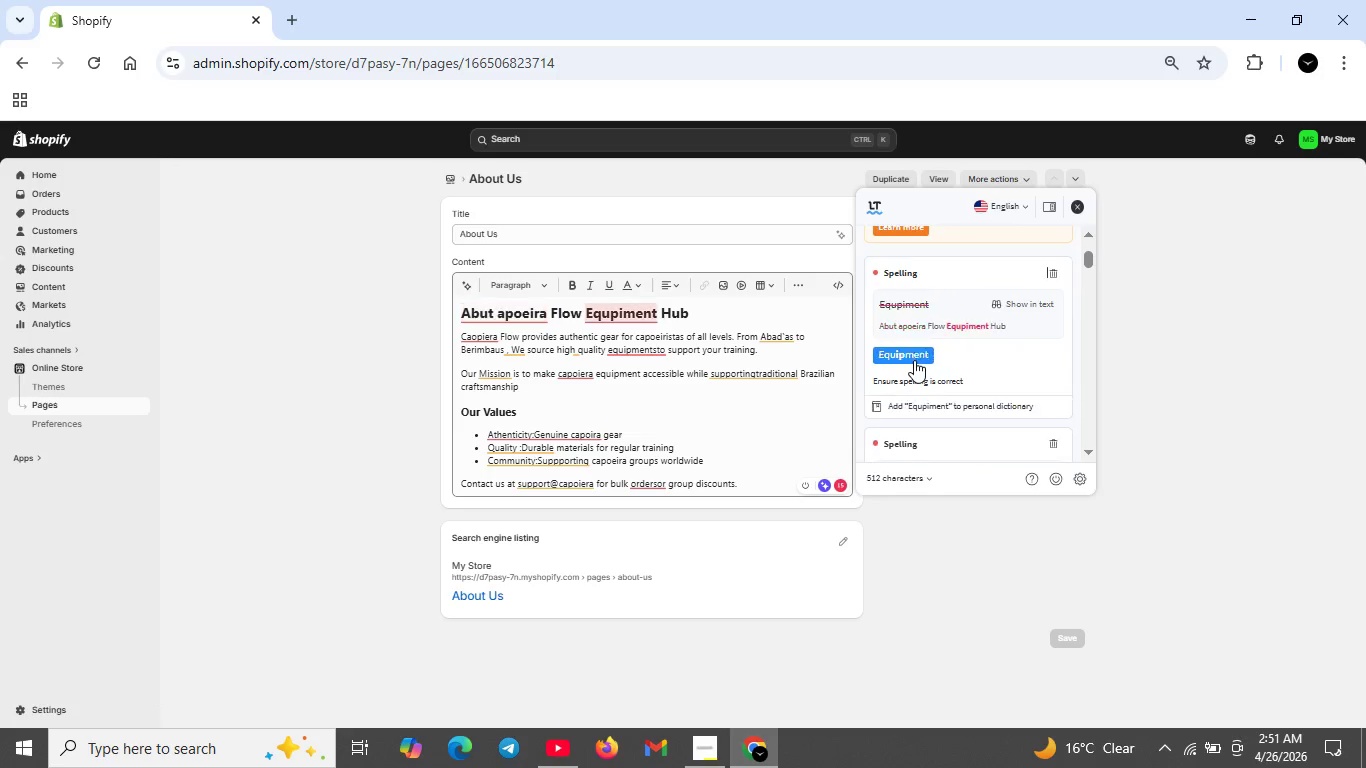 
left_click([914, 360])
 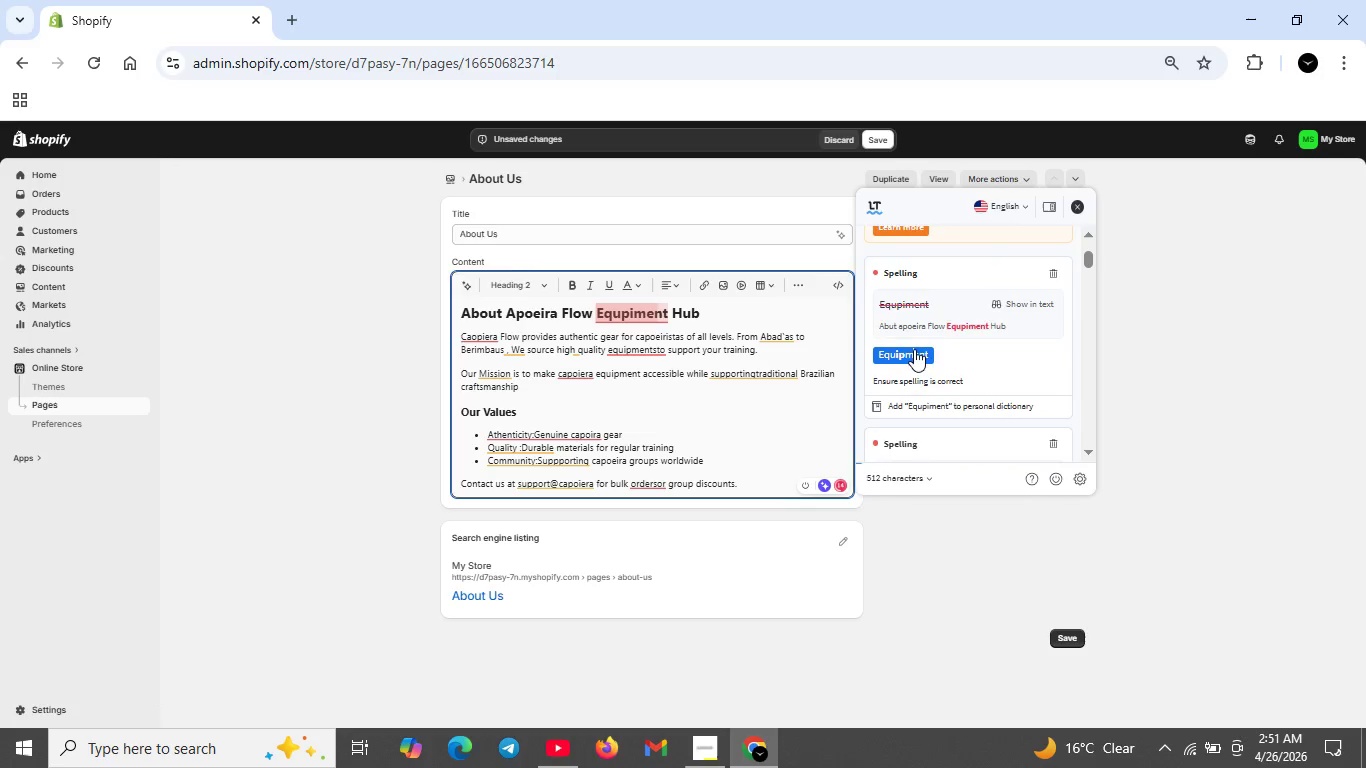 
left_click([914, 349])
 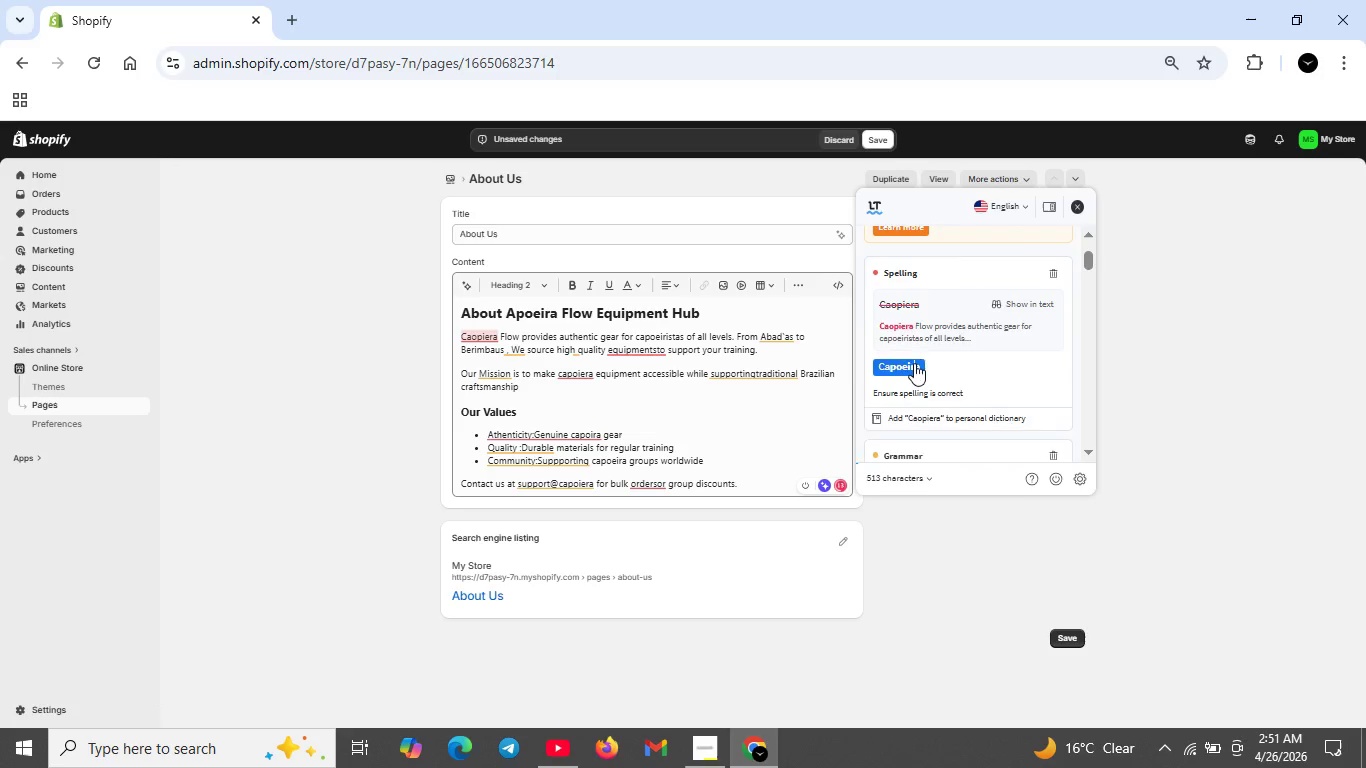 
left_click([914, 363])
 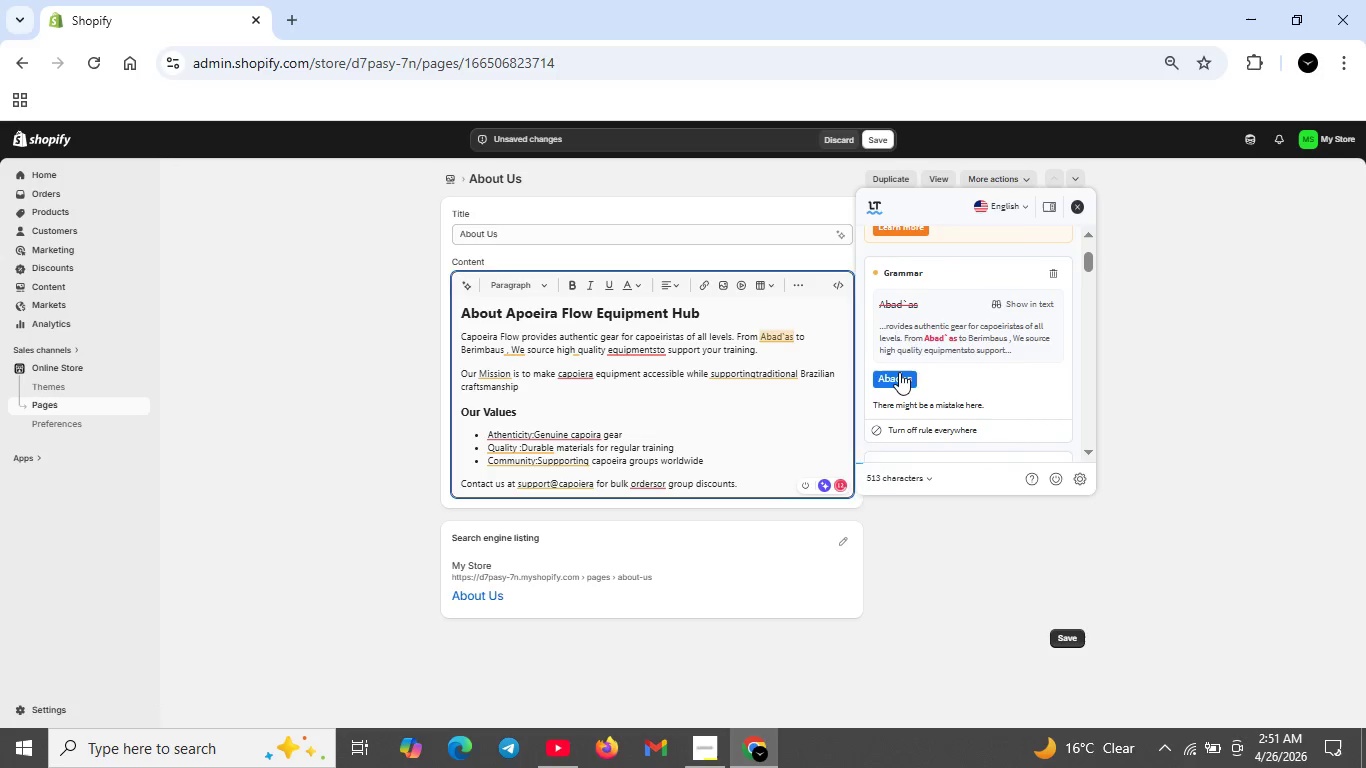 
left_click([899, 372])
 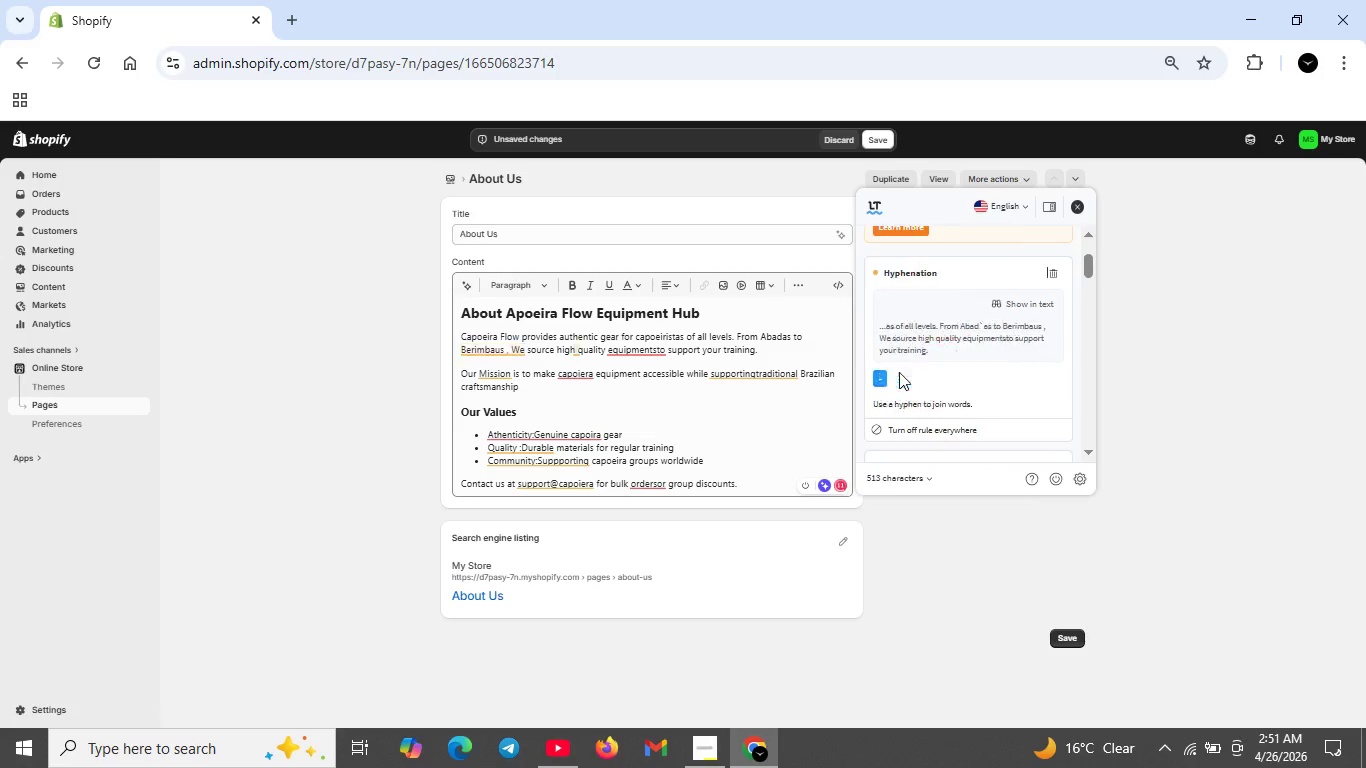 
left_click([899, 372])
 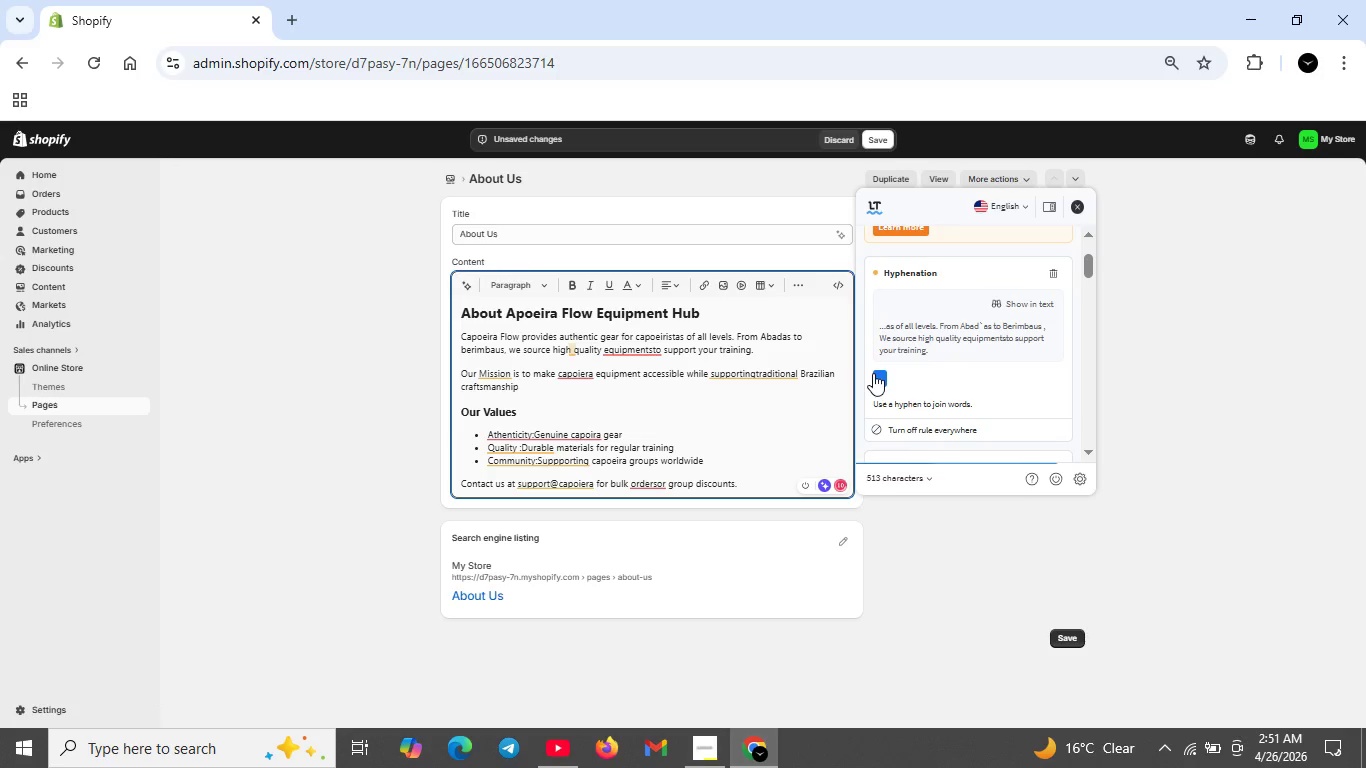 
left_click([873, 373])
 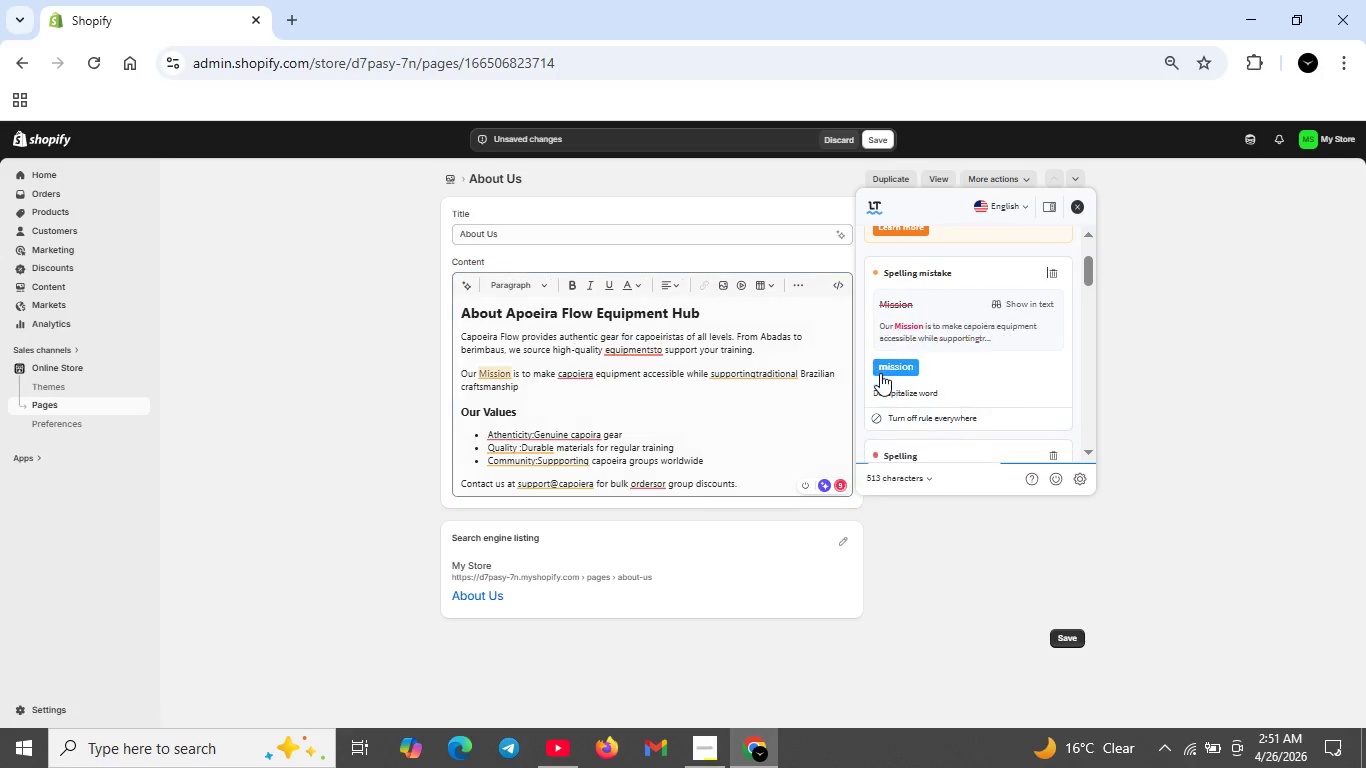 
left_click([880, 373])
 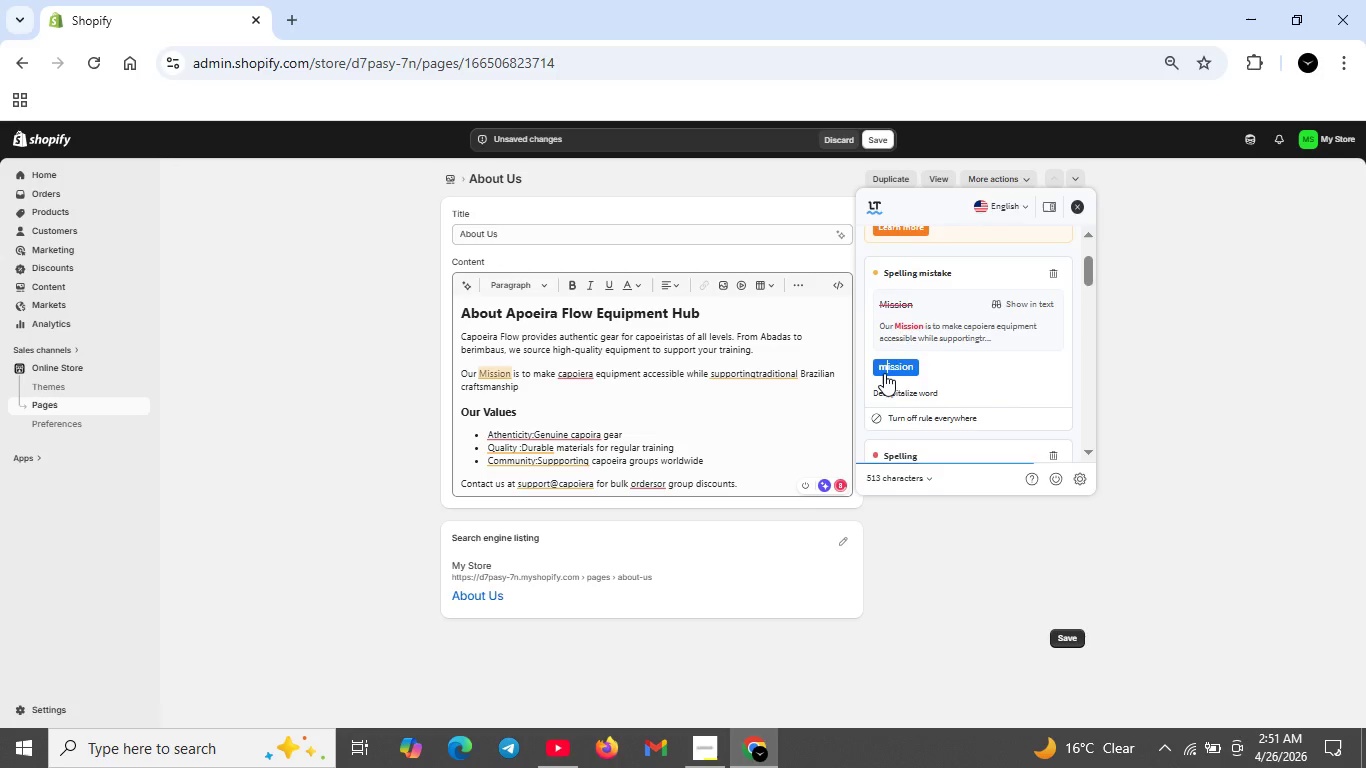 
left_click([884, 373])
 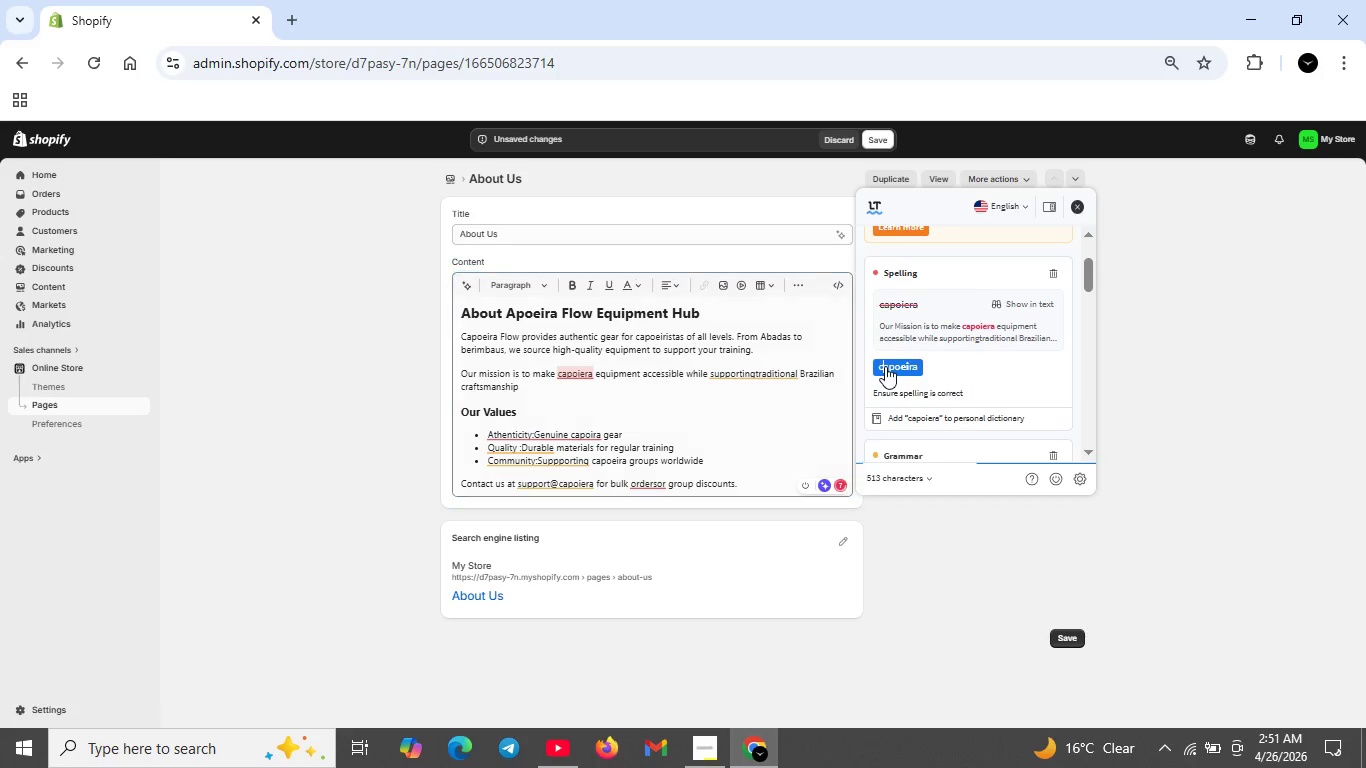 
left_click([885, 366])
 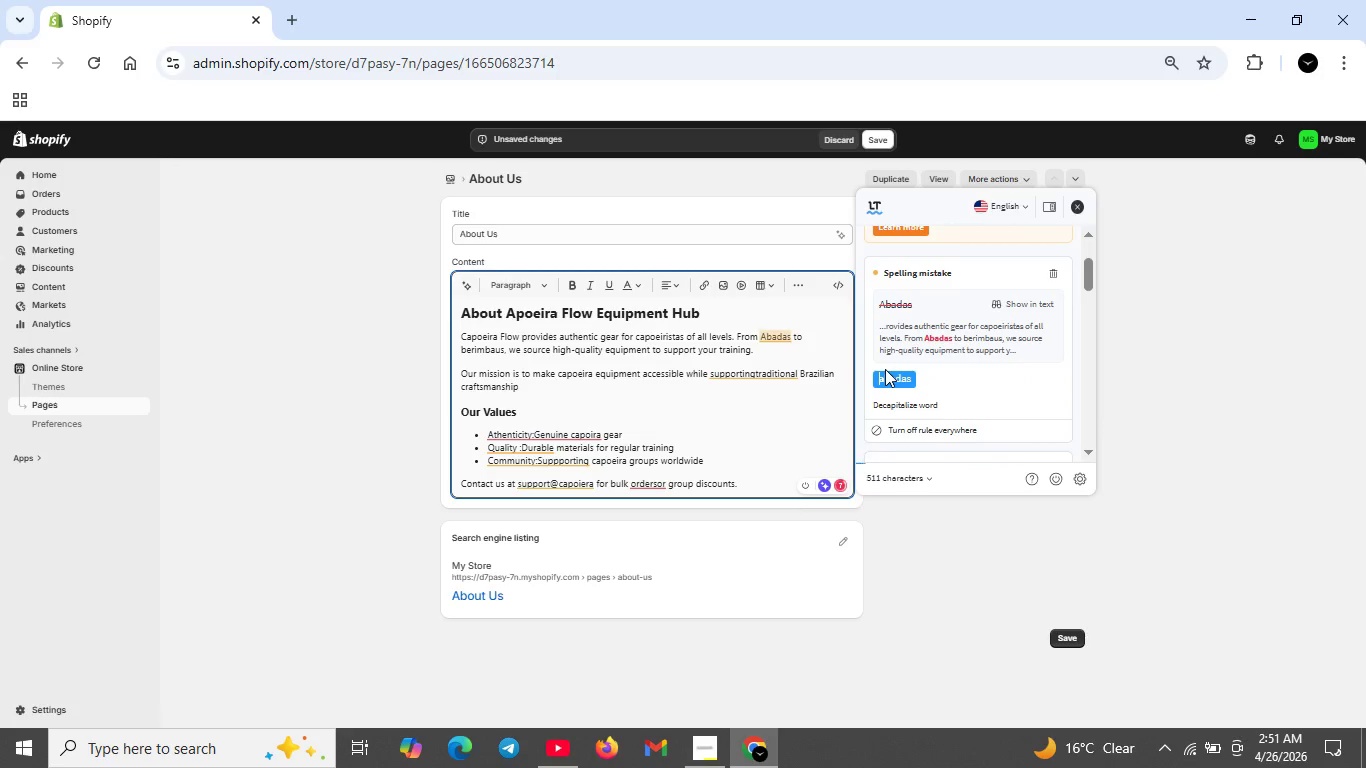 
left_click([885, 369])
 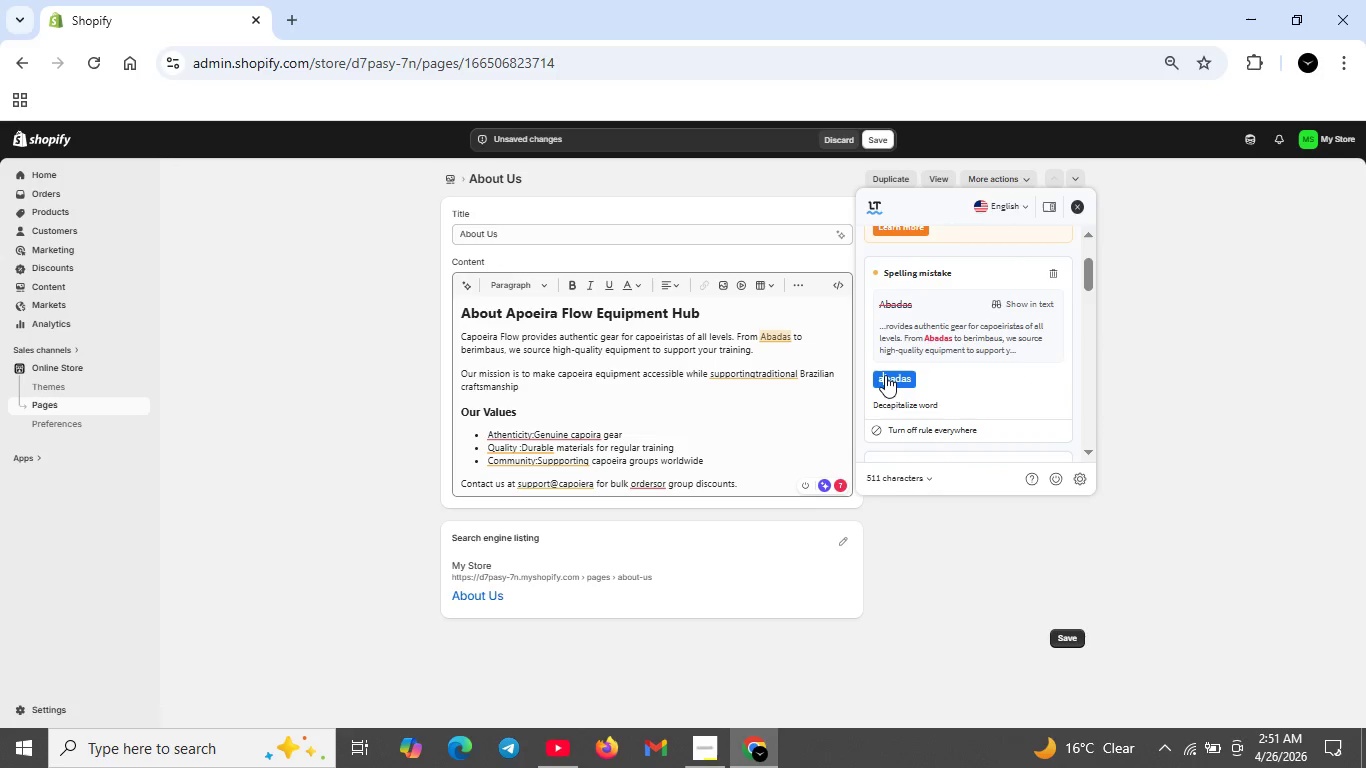 
left_click([885, 375])
 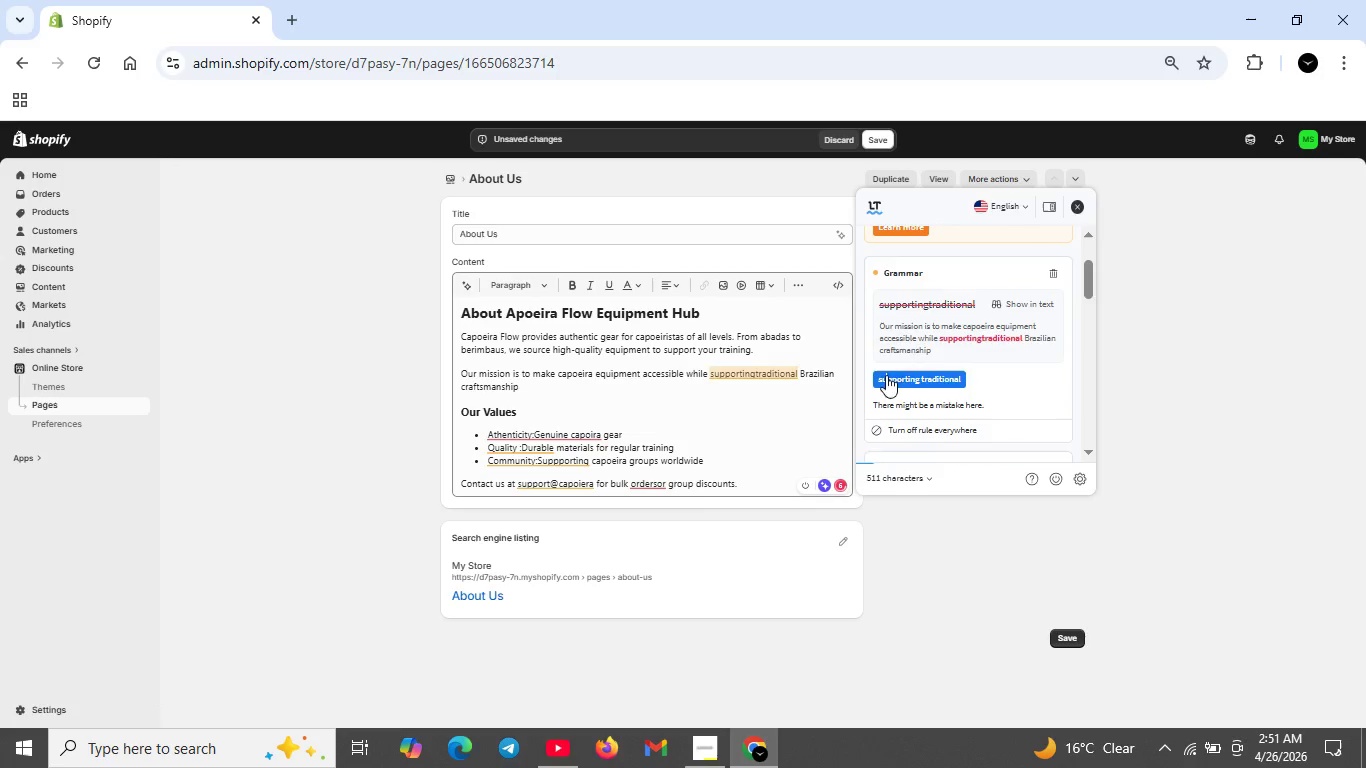 
left_click([886, 375])
 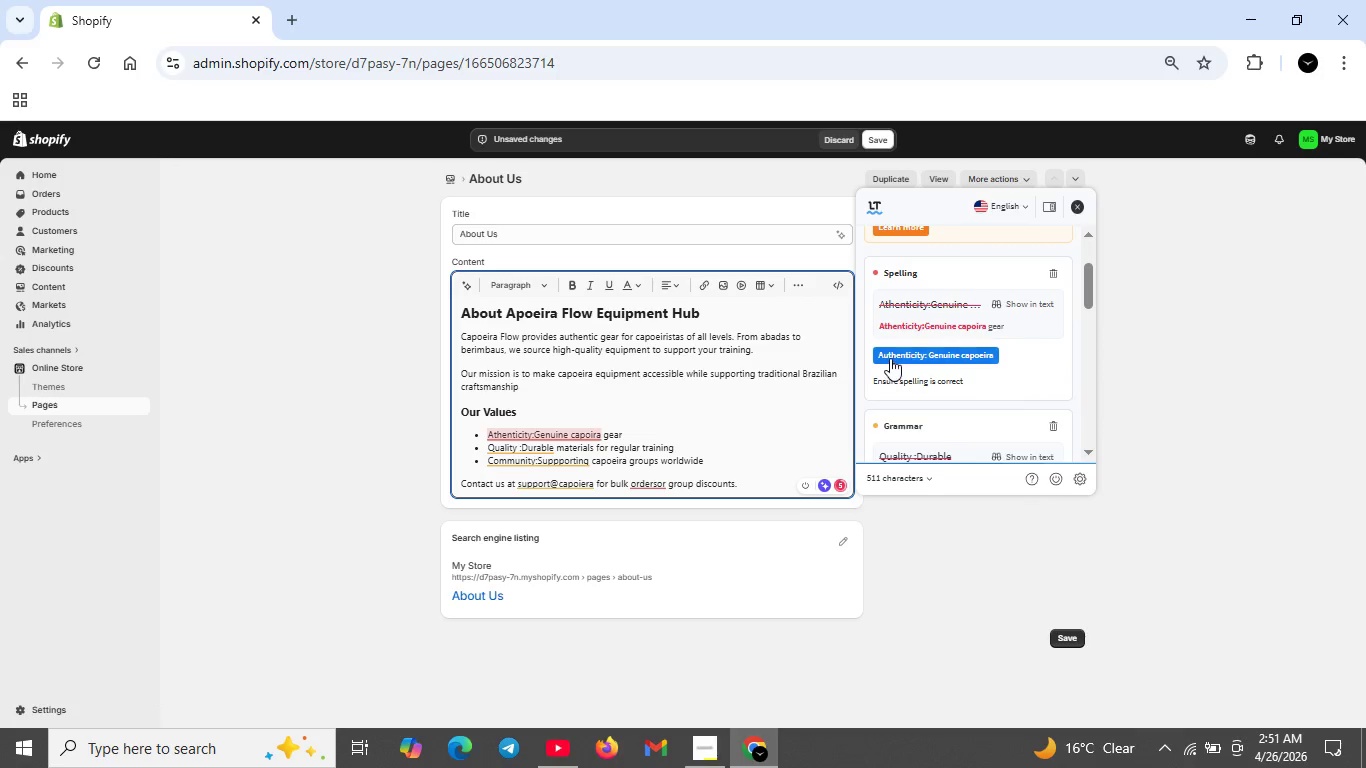 
left_click([890, 358])
 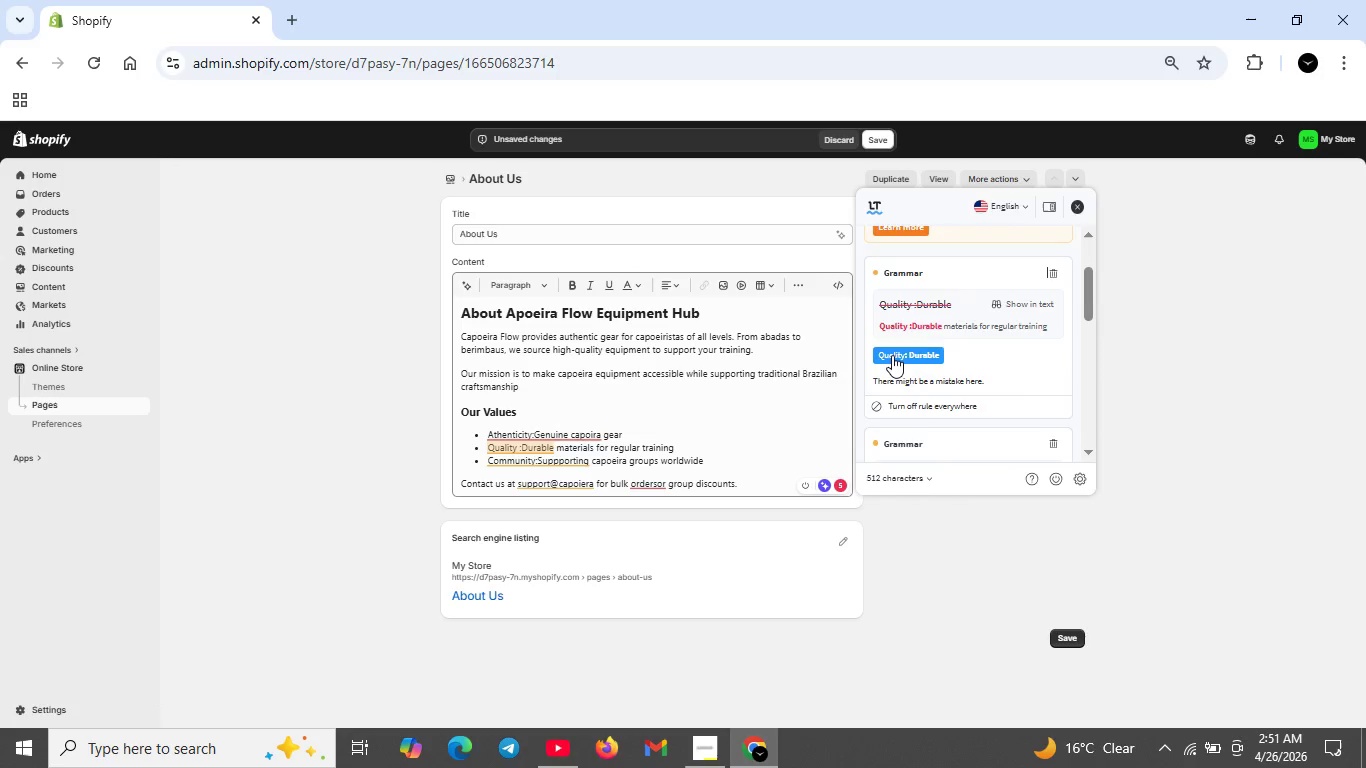 
left_click([892, 355])
 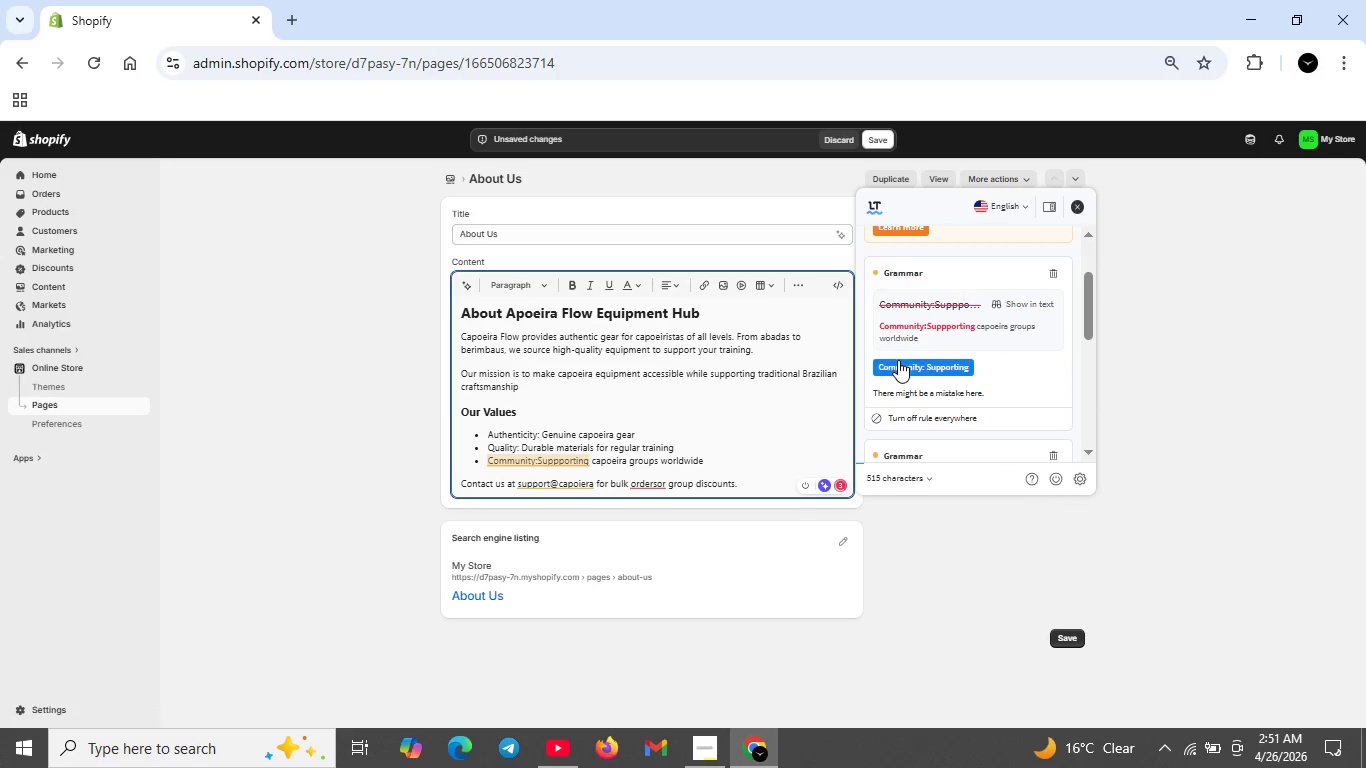 
left_click([898, 363])
 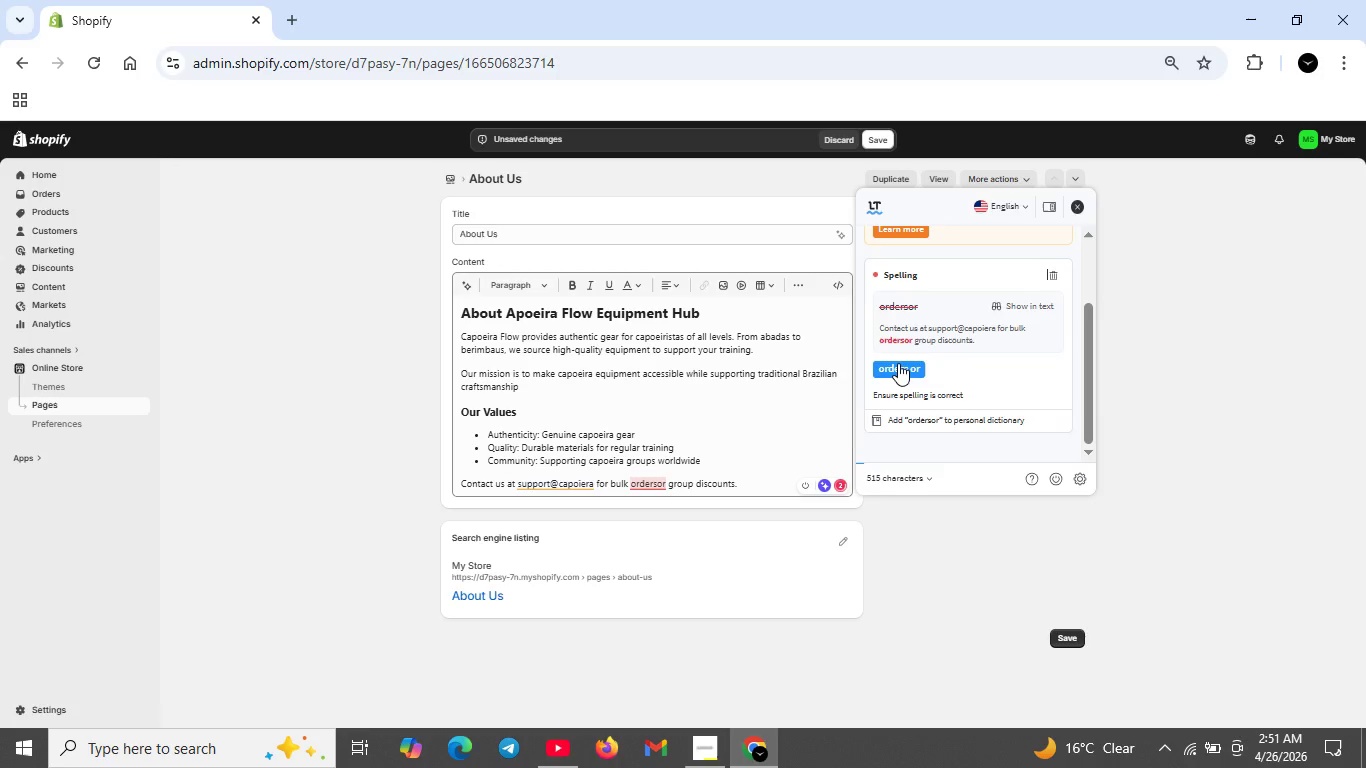 
left_click([898, 363])
 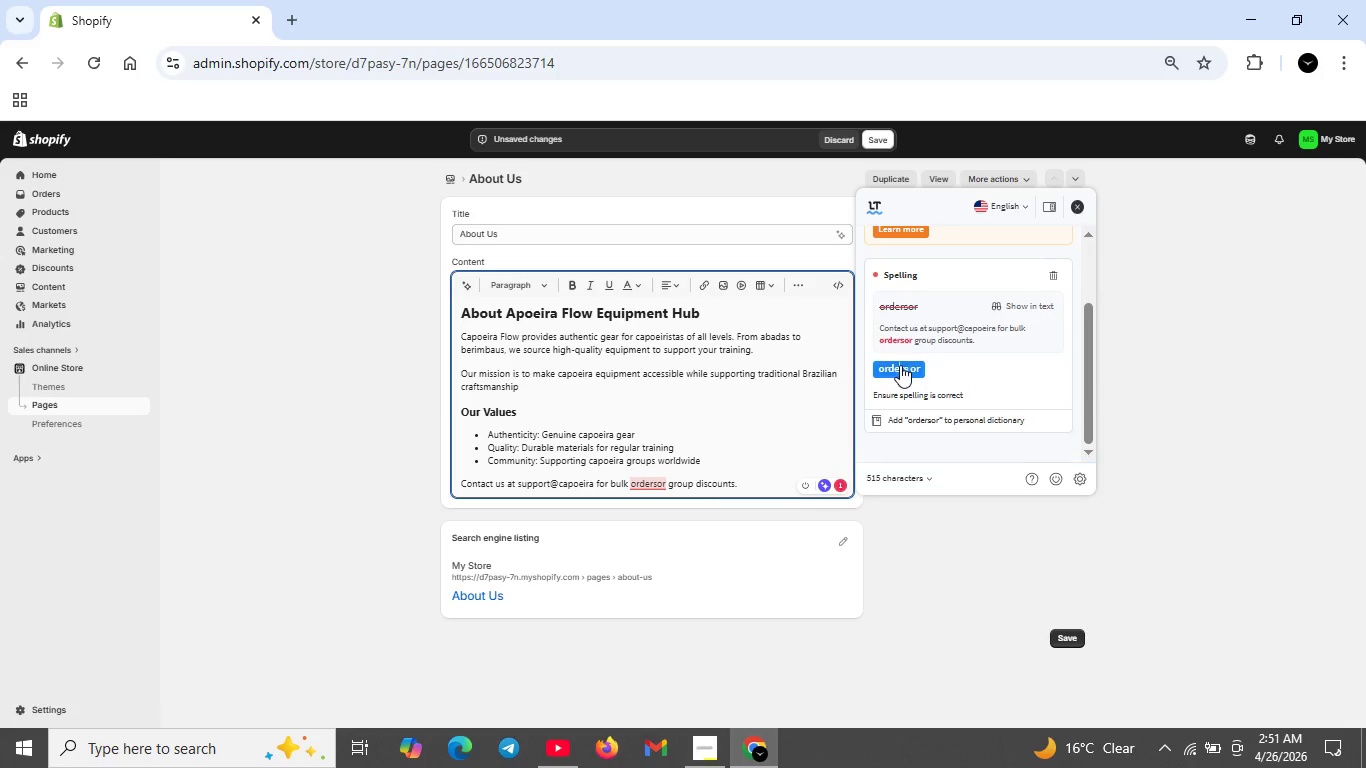 
left_click([900, 365])
 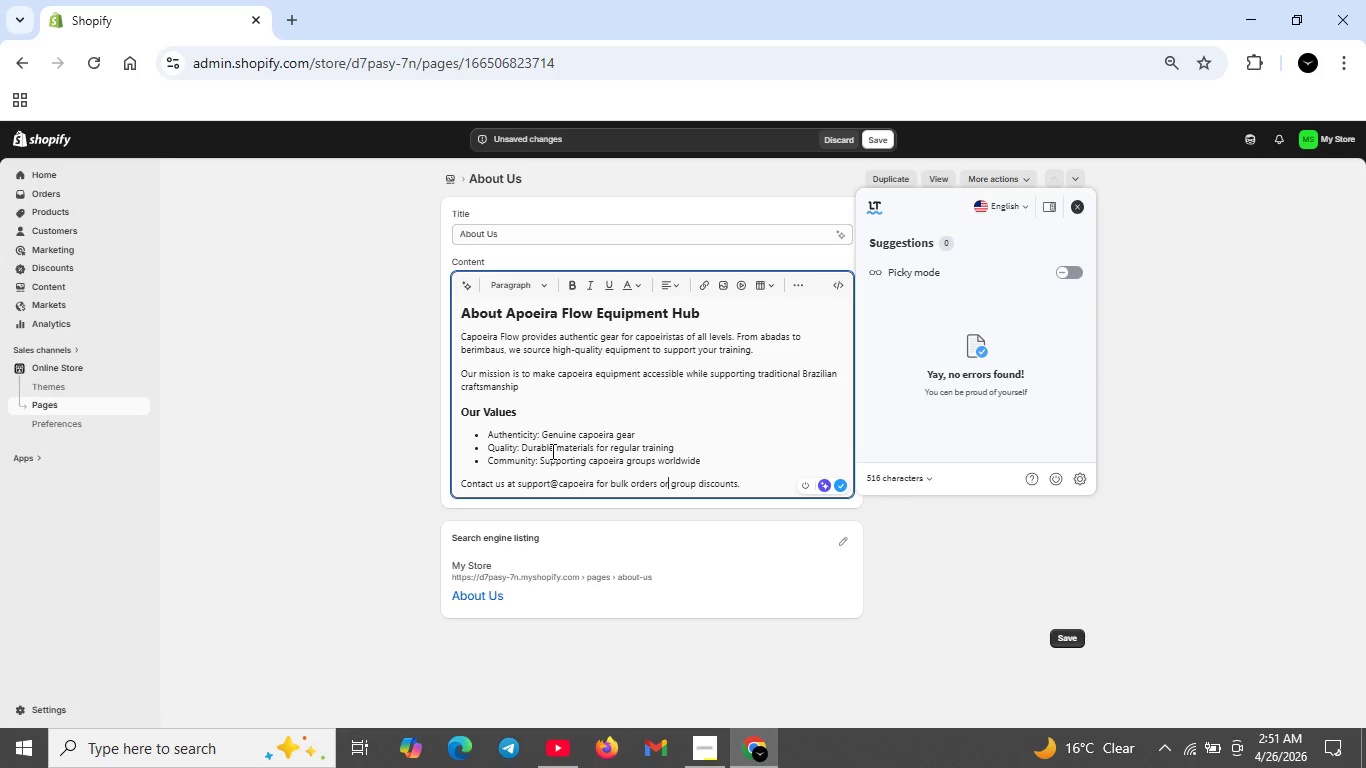 
wait(10.62)
 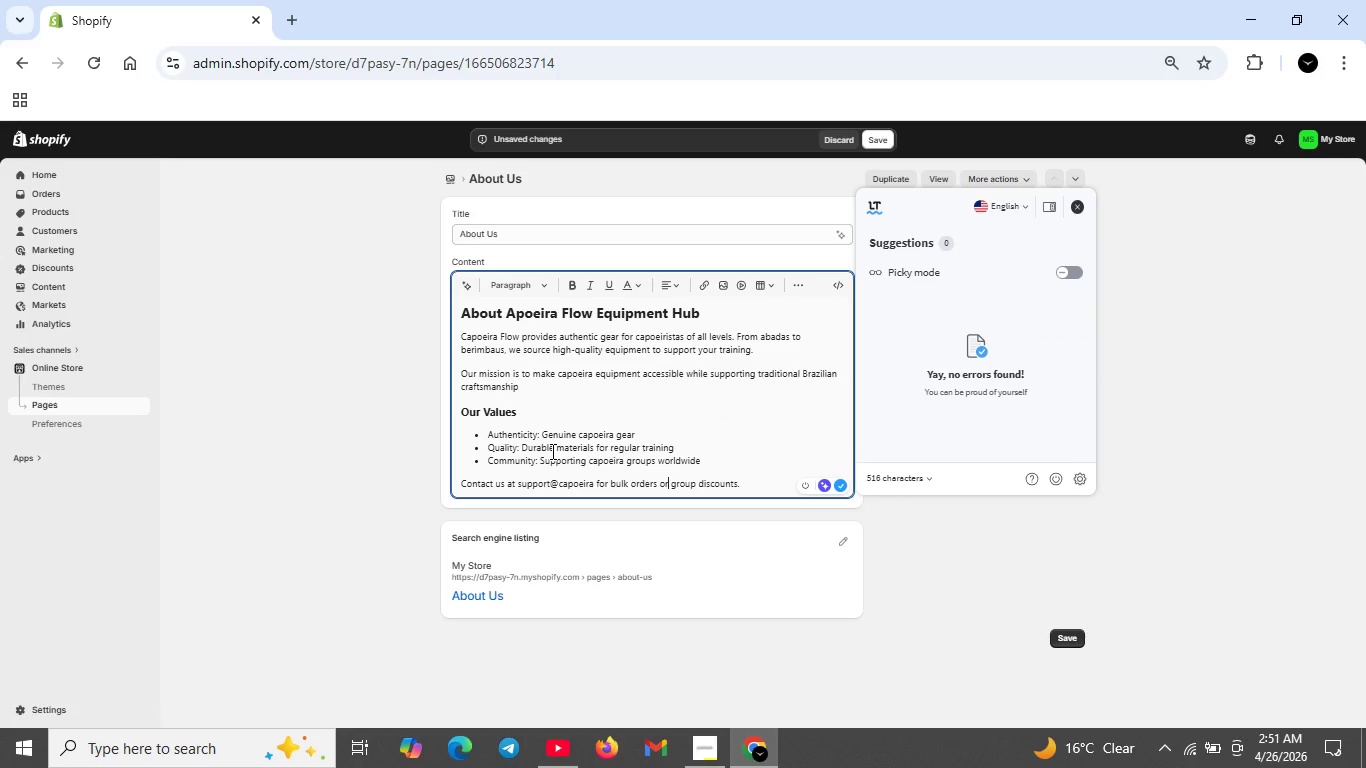 
left_click([873, 135])
 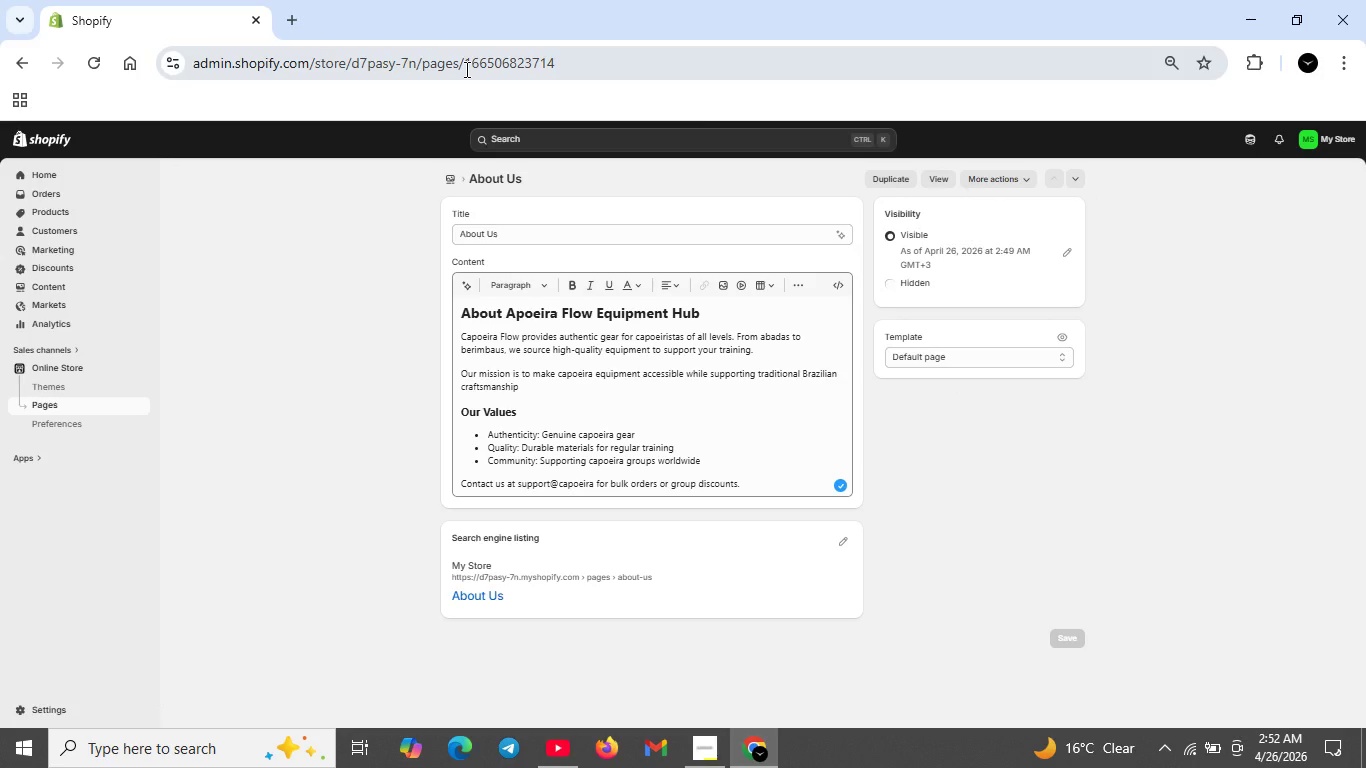 
wait(14.58)
 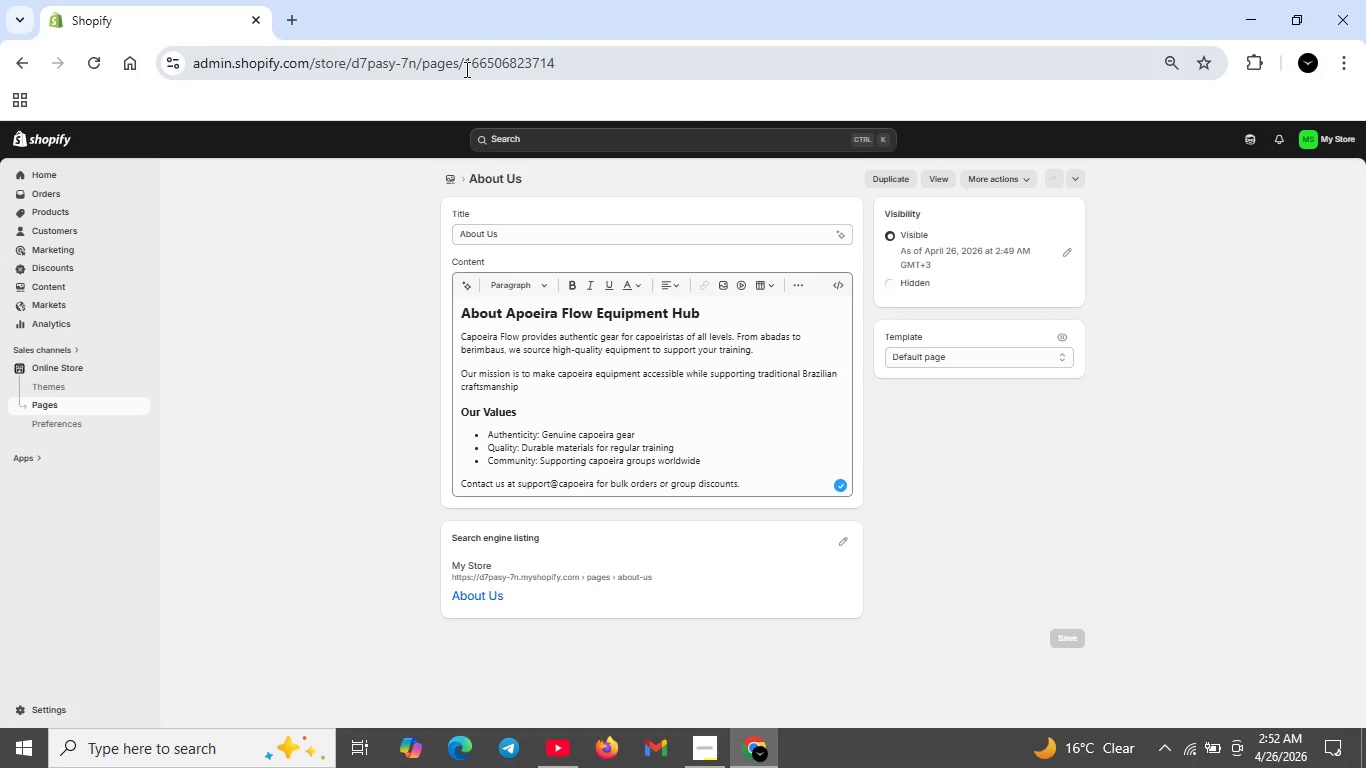 
left_click([40, 708])
 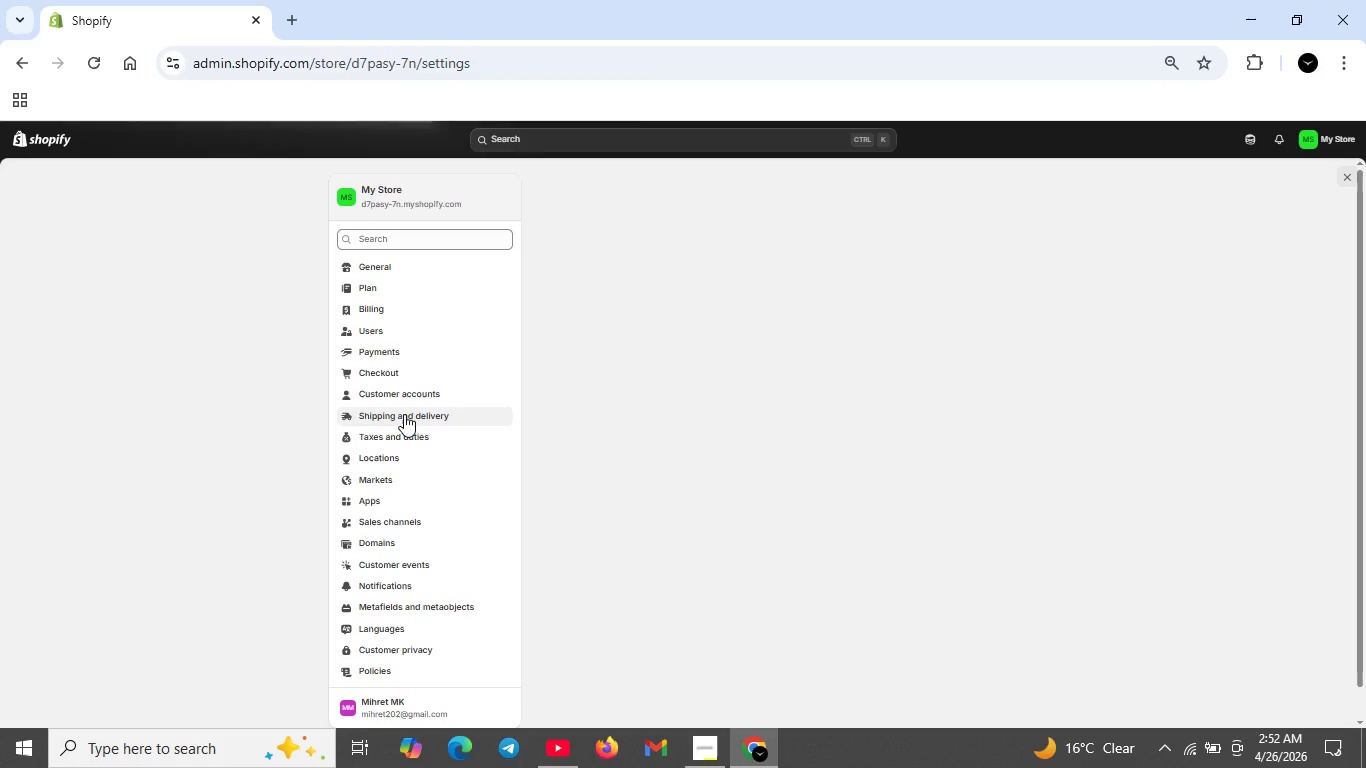 
left_click([404, 414])
 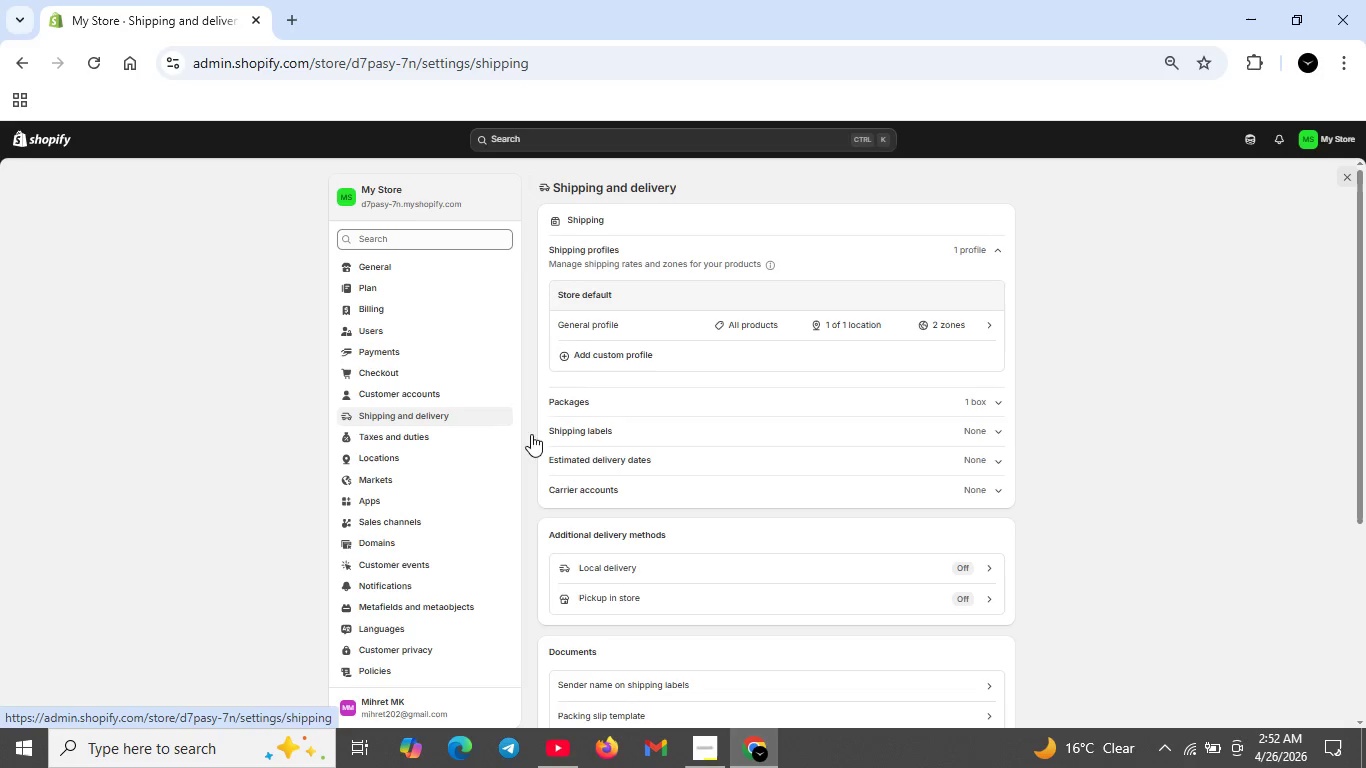 
scroll: coordinate [688, 476], scroll_direction: down, amount: 5.0
 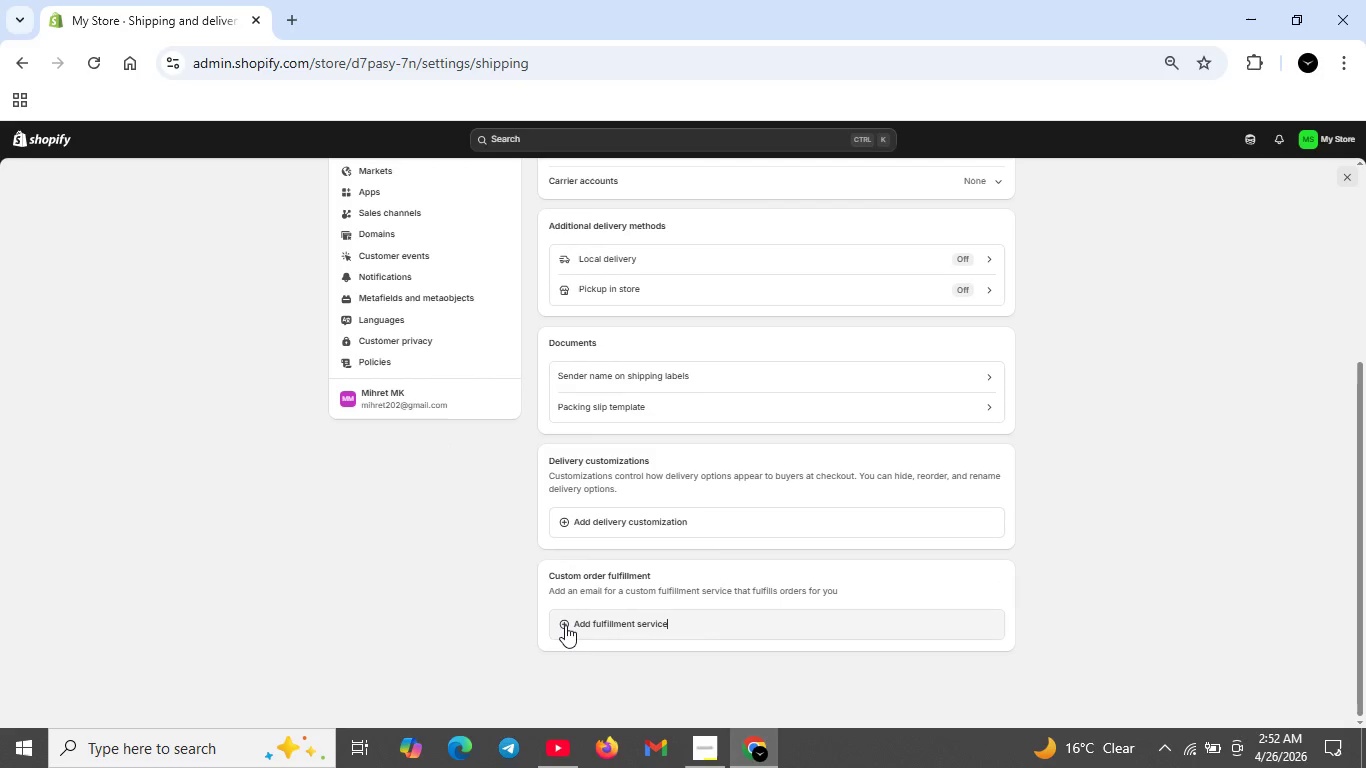 
left_click([565, 625])
 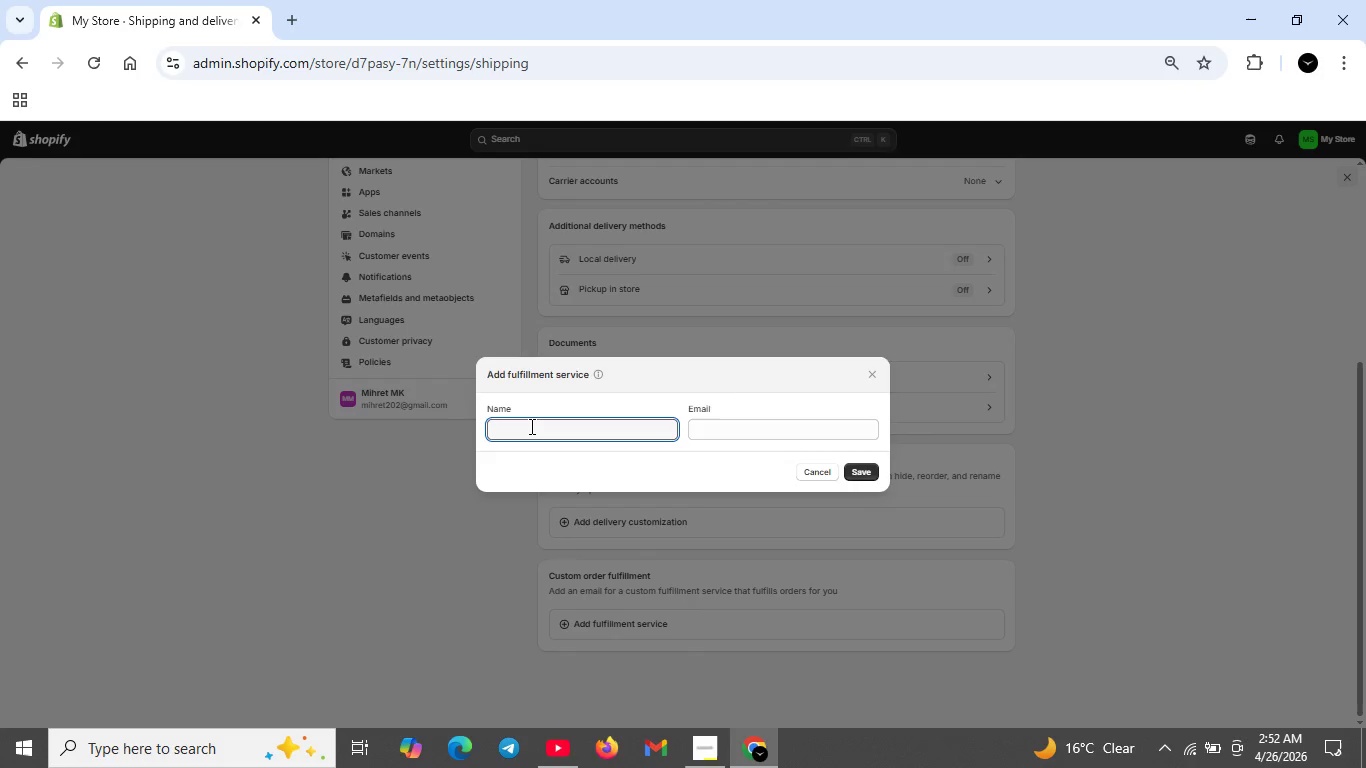 
type(Capoeira Gear Supplier)
 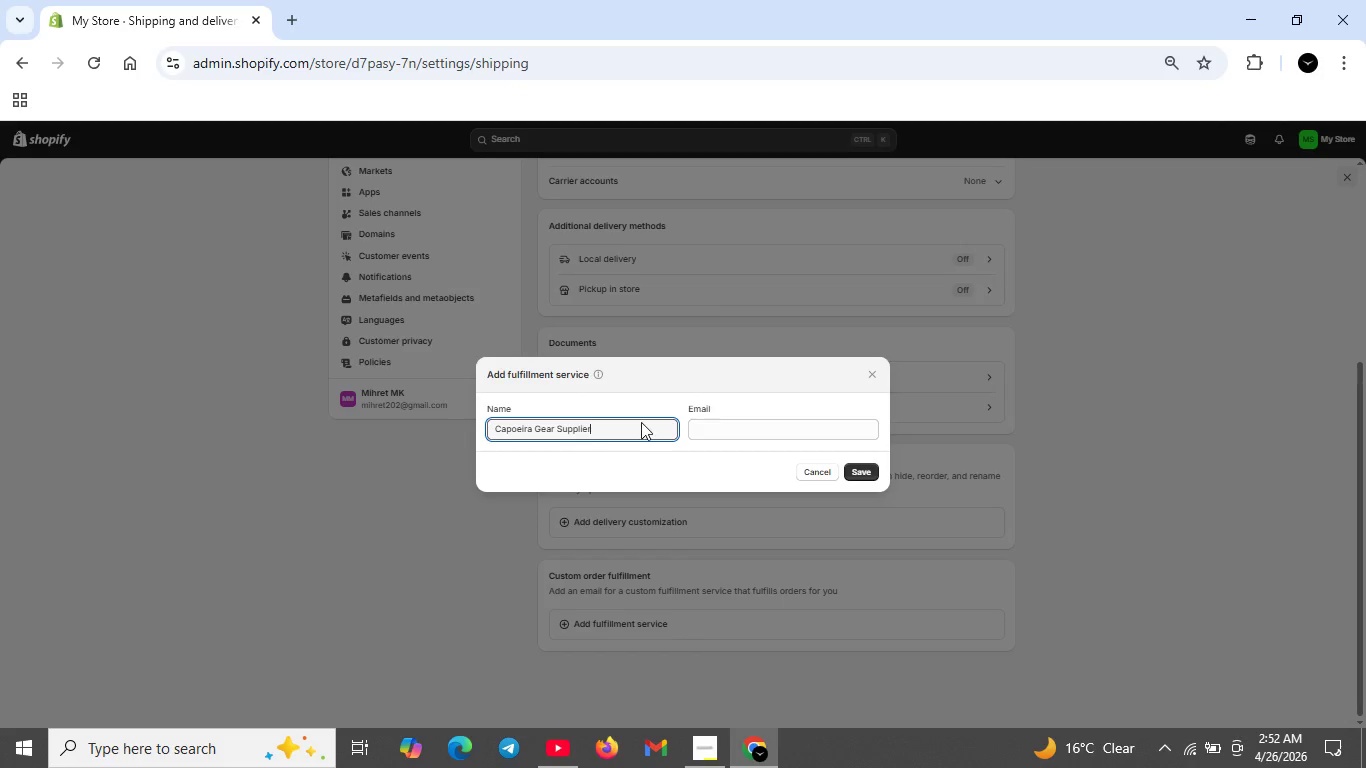 
wait(5.39)
 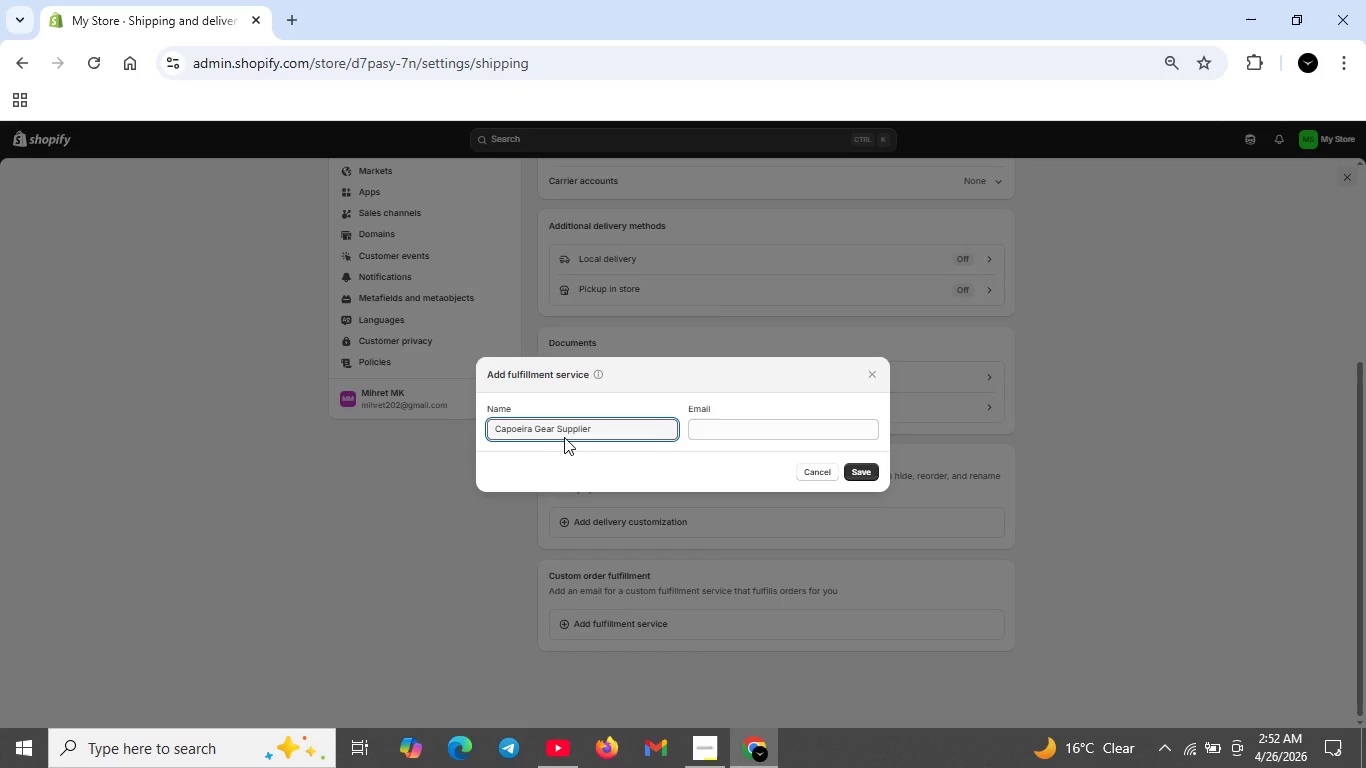 
left_click([716, 432])
 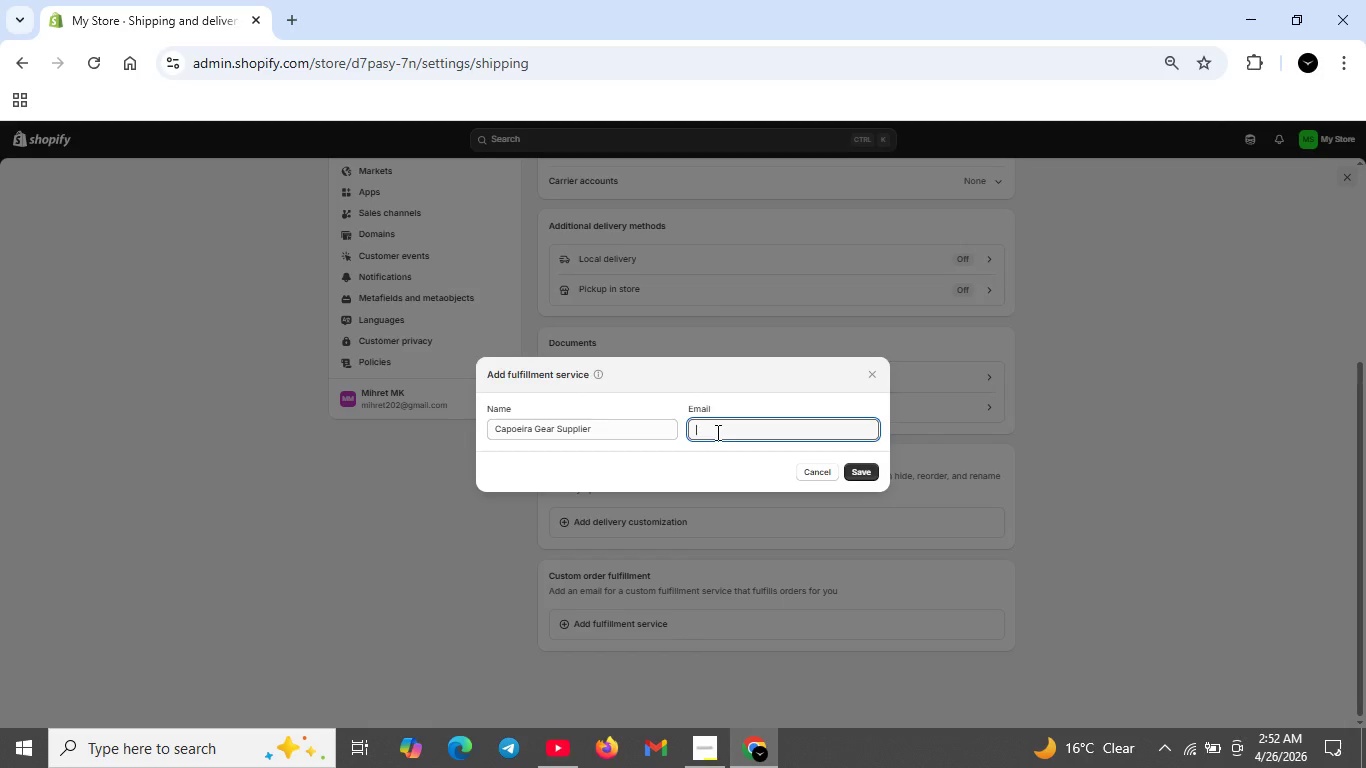 
type(F)
key(Backspace)
type(fulh)
key(Backspace)
type(filment@capoeriasupplier.cm)
key(Backspace)
type(om)
 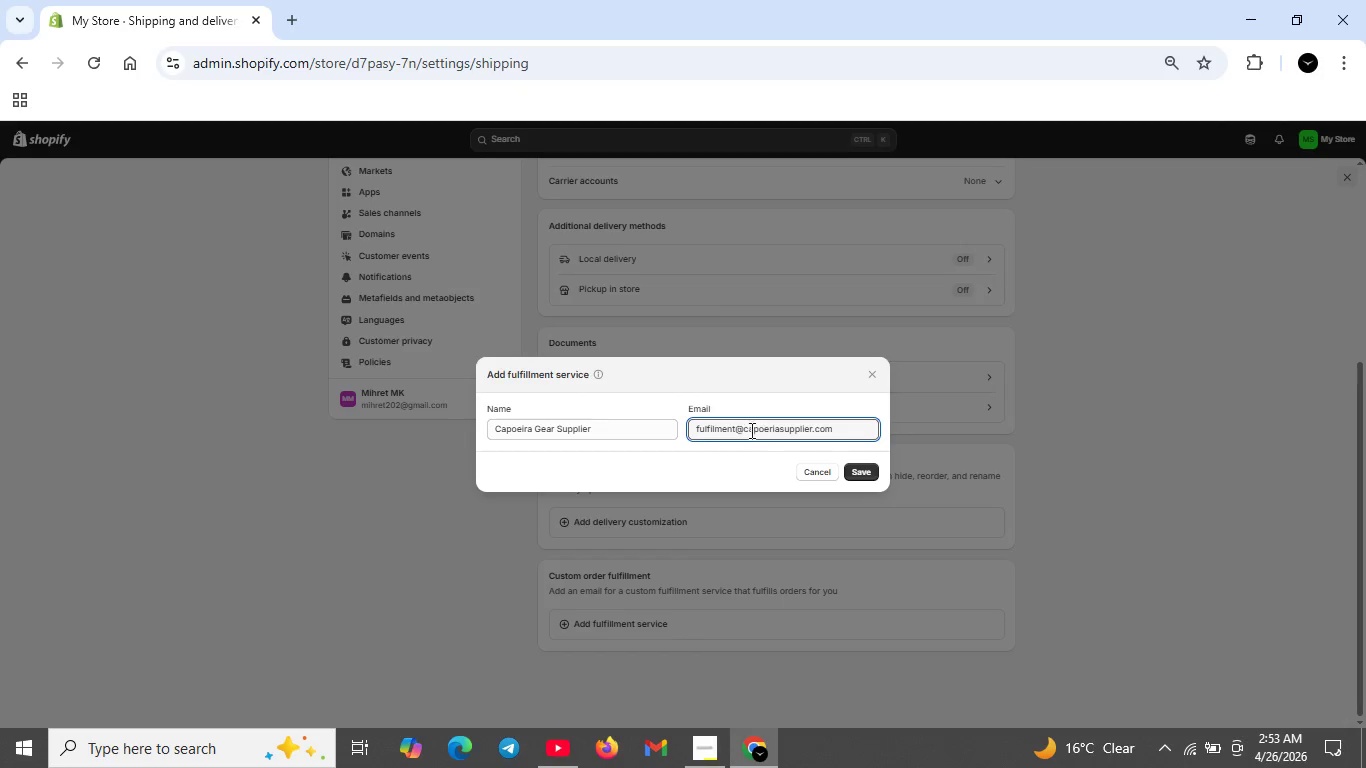 
wait(10.55)
 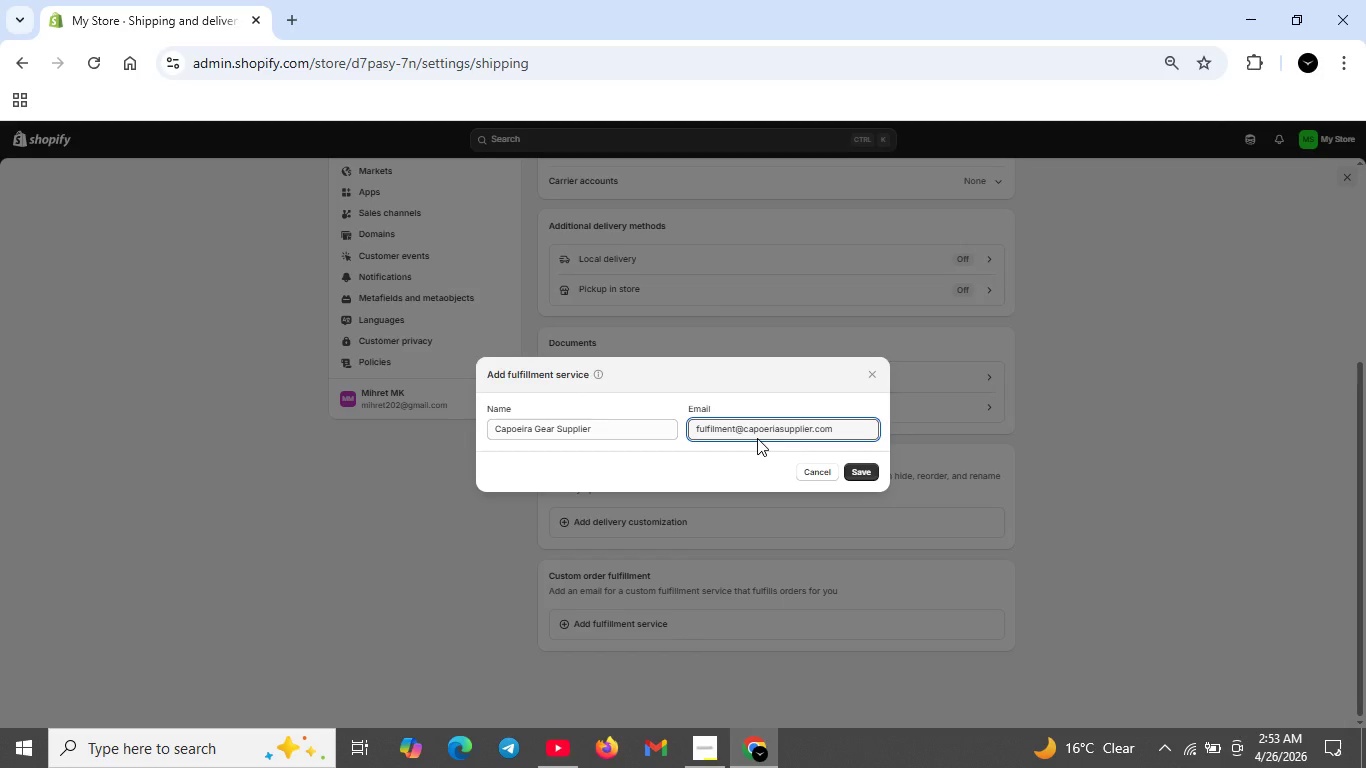 
left_click([872, 474])
 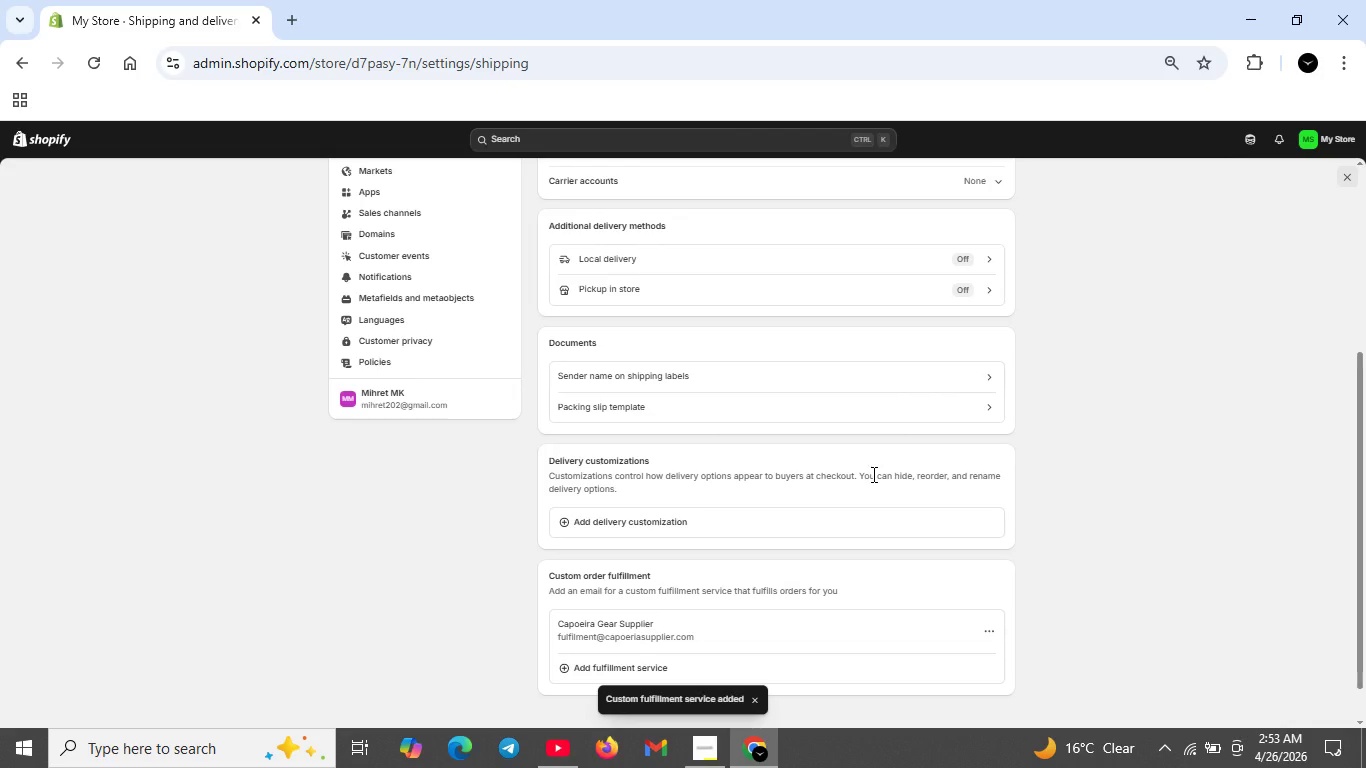 
wait(8.47)
 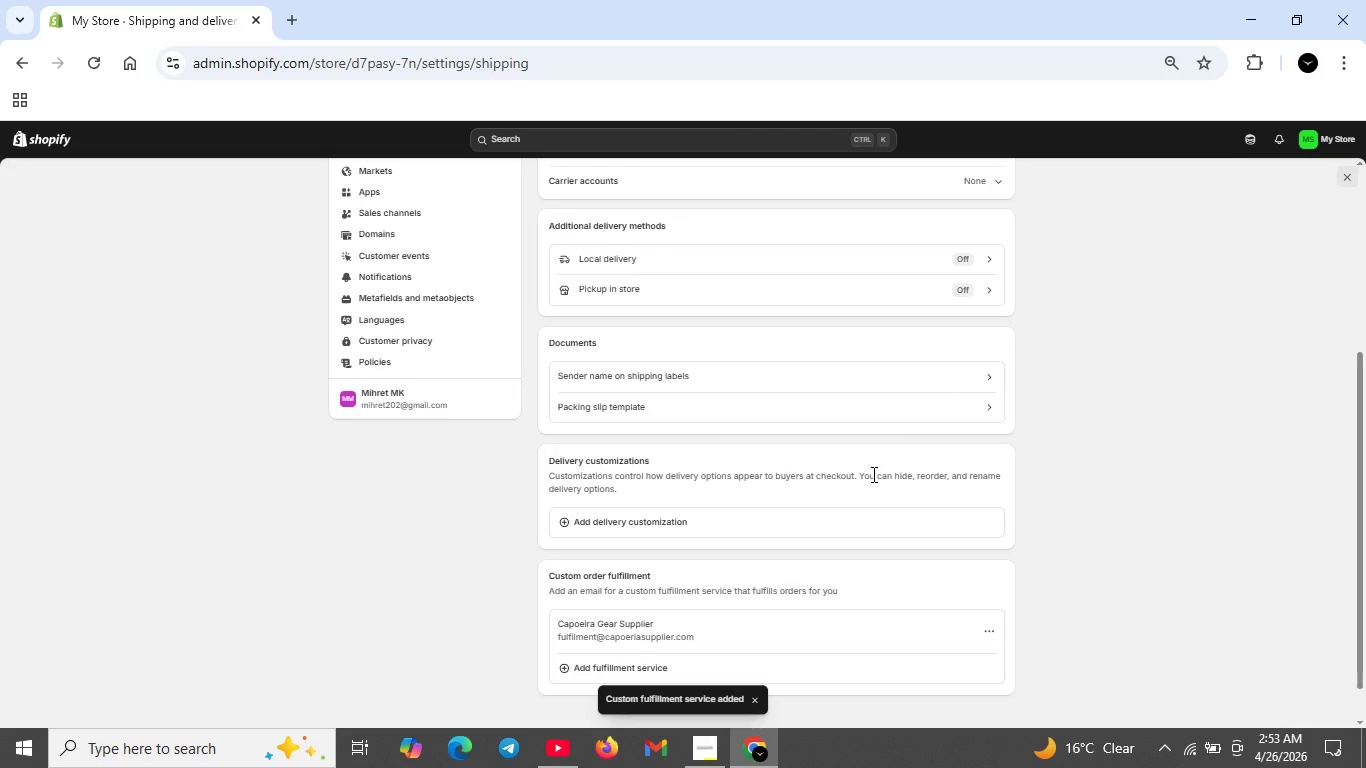 
scroll: coordinate [874, 474], scroll_direction: down, amount: 3.0
 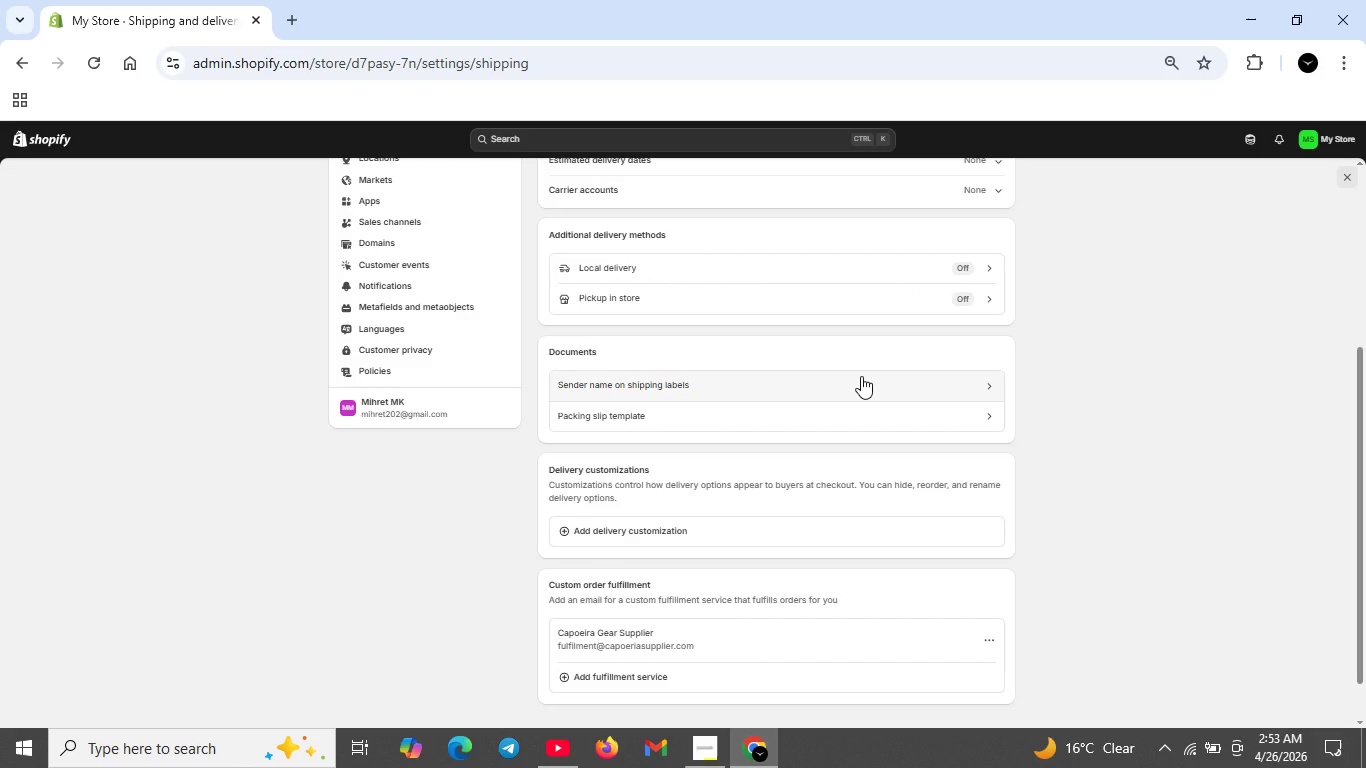 
wait(22.01)
 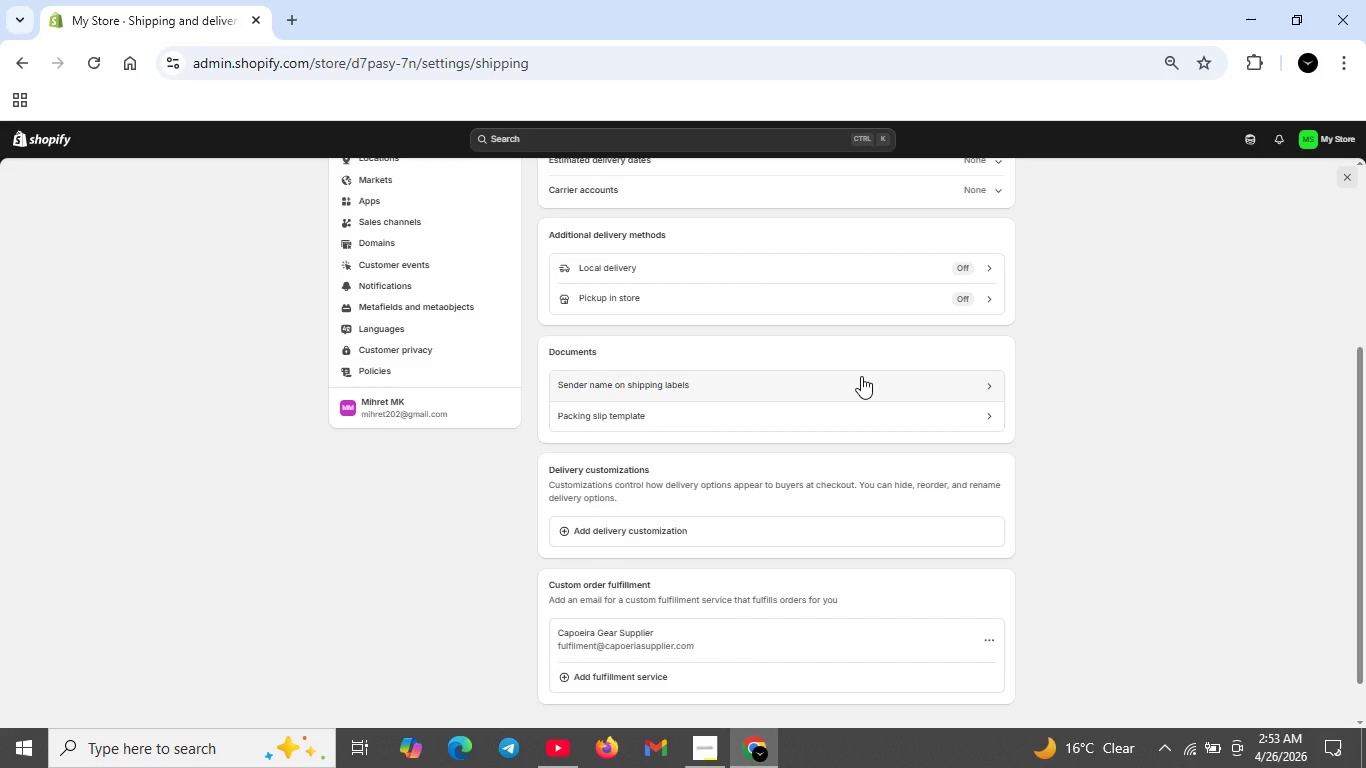 
scroll: coordinate [636, 318], scroll_direction: up, amount: 6.0
 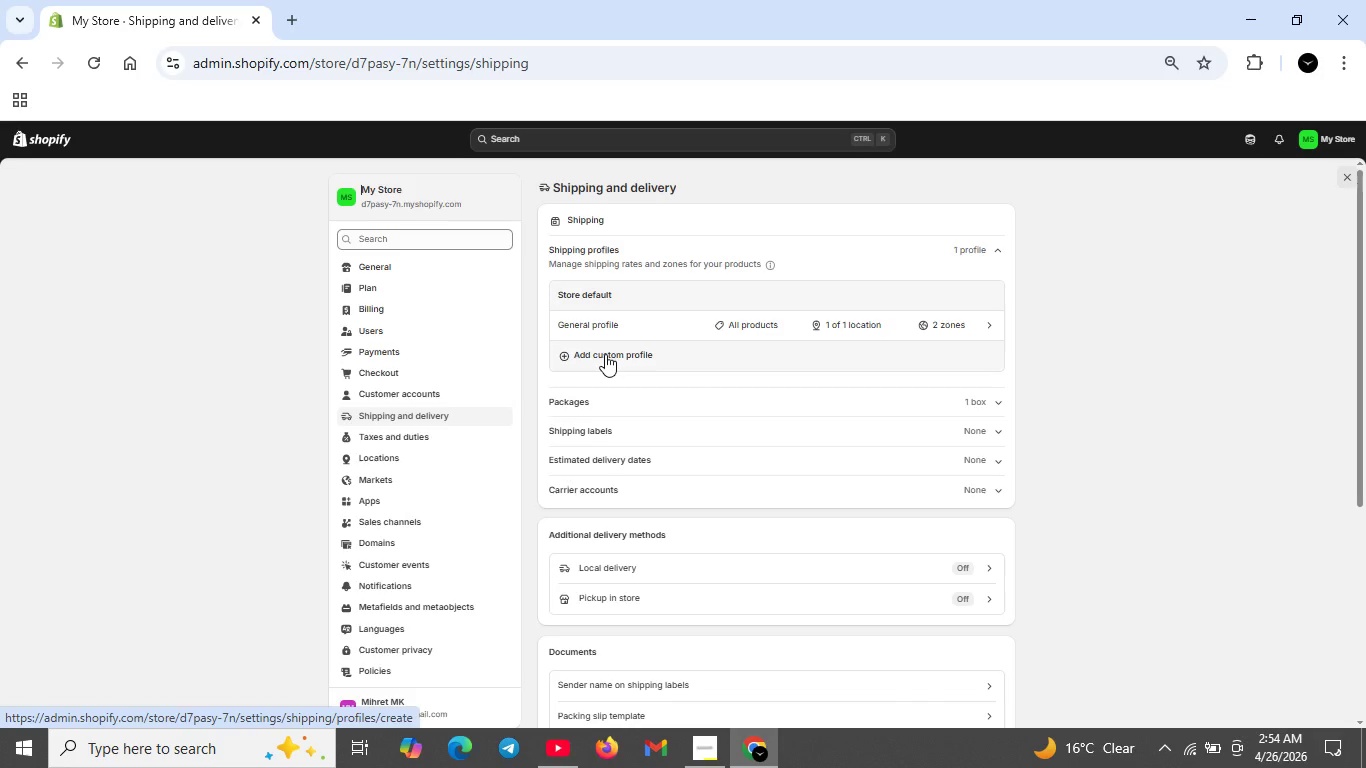 
left_click([605, 354])
 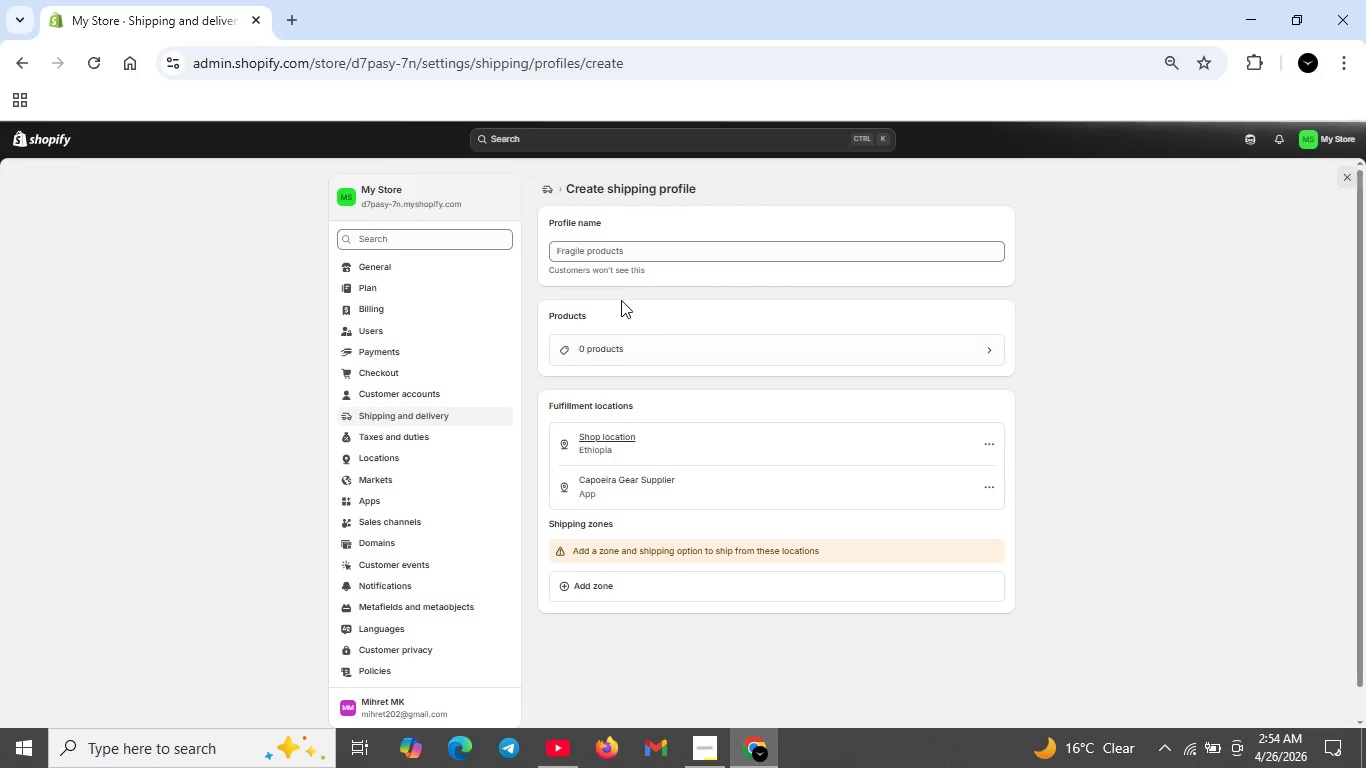 
left_click([627, 250])
 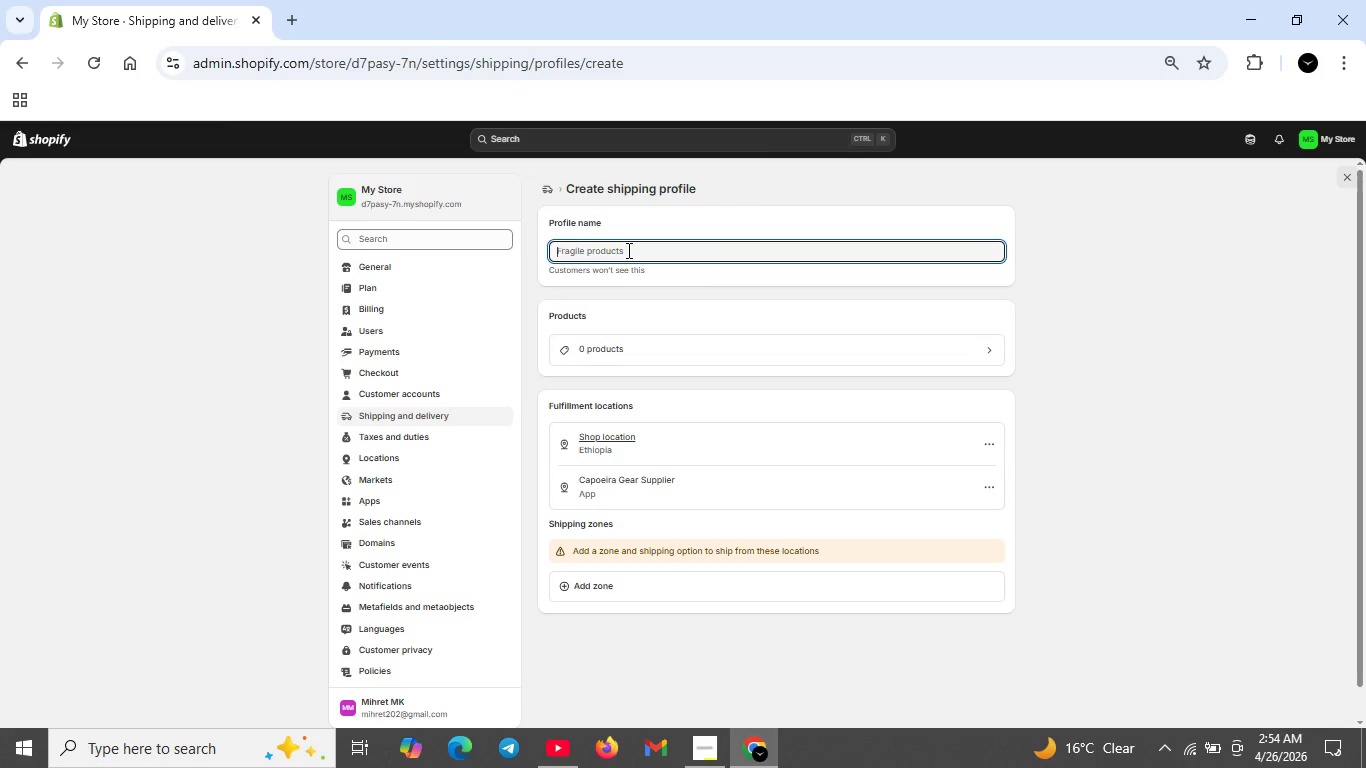 
type(Standard Gear (fAST sHIPPIG))
 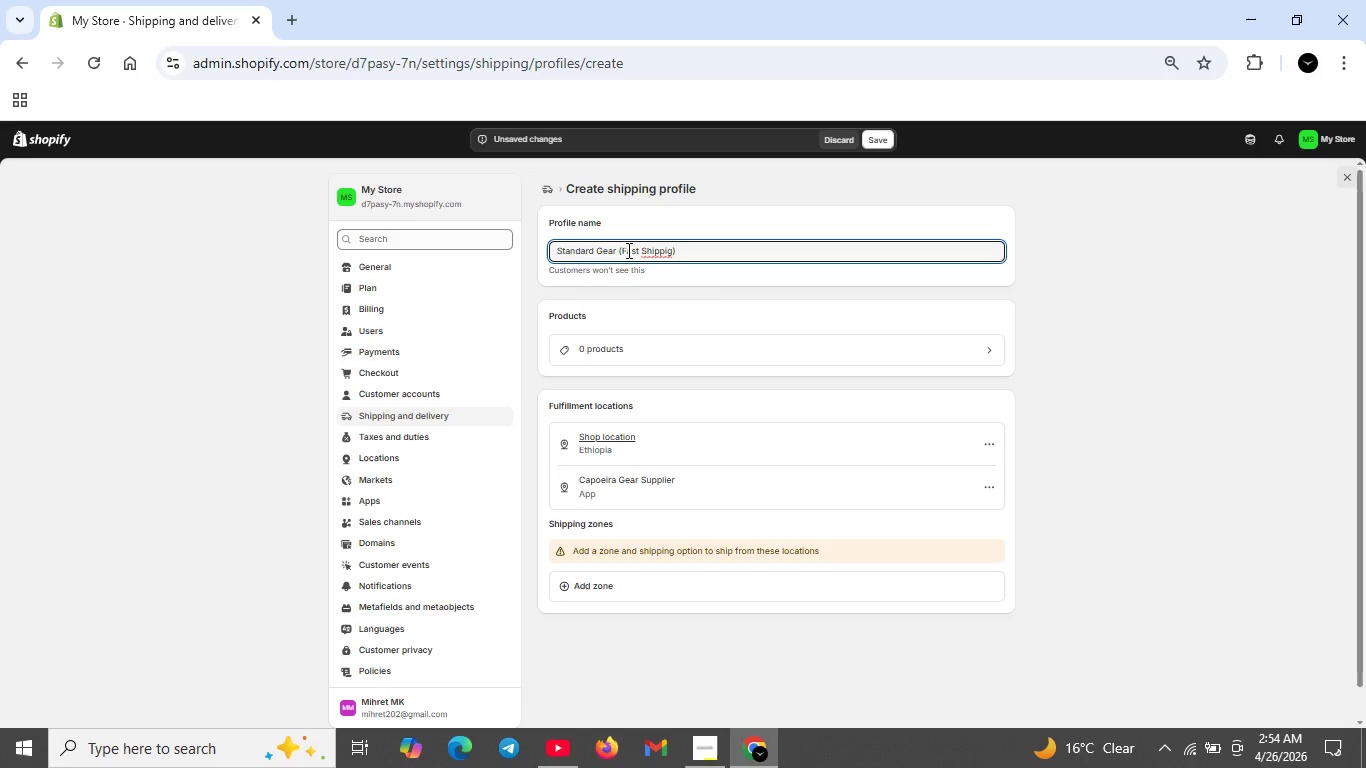 
hold_key(key=CapsLock, duration=1.23)
 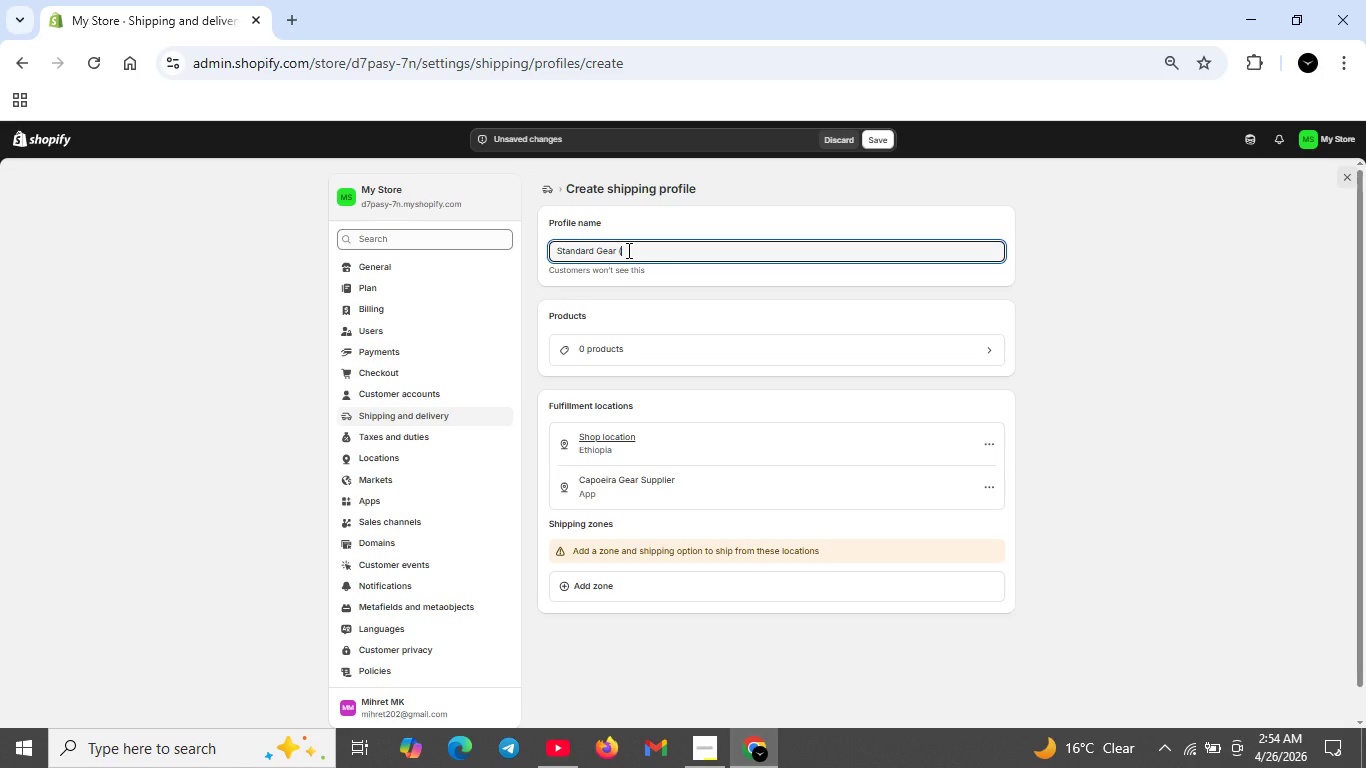 
left_click([658, 254])
 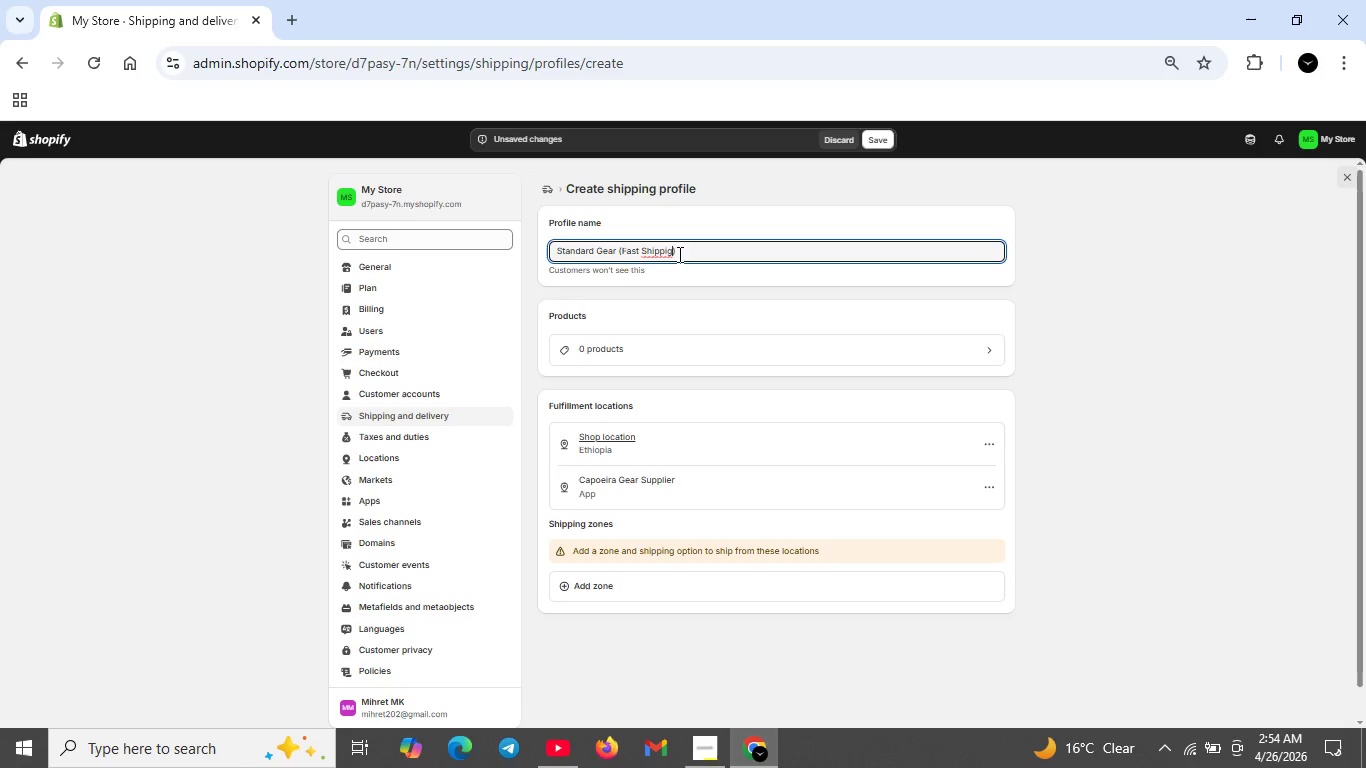 
double_click([685, 254])
 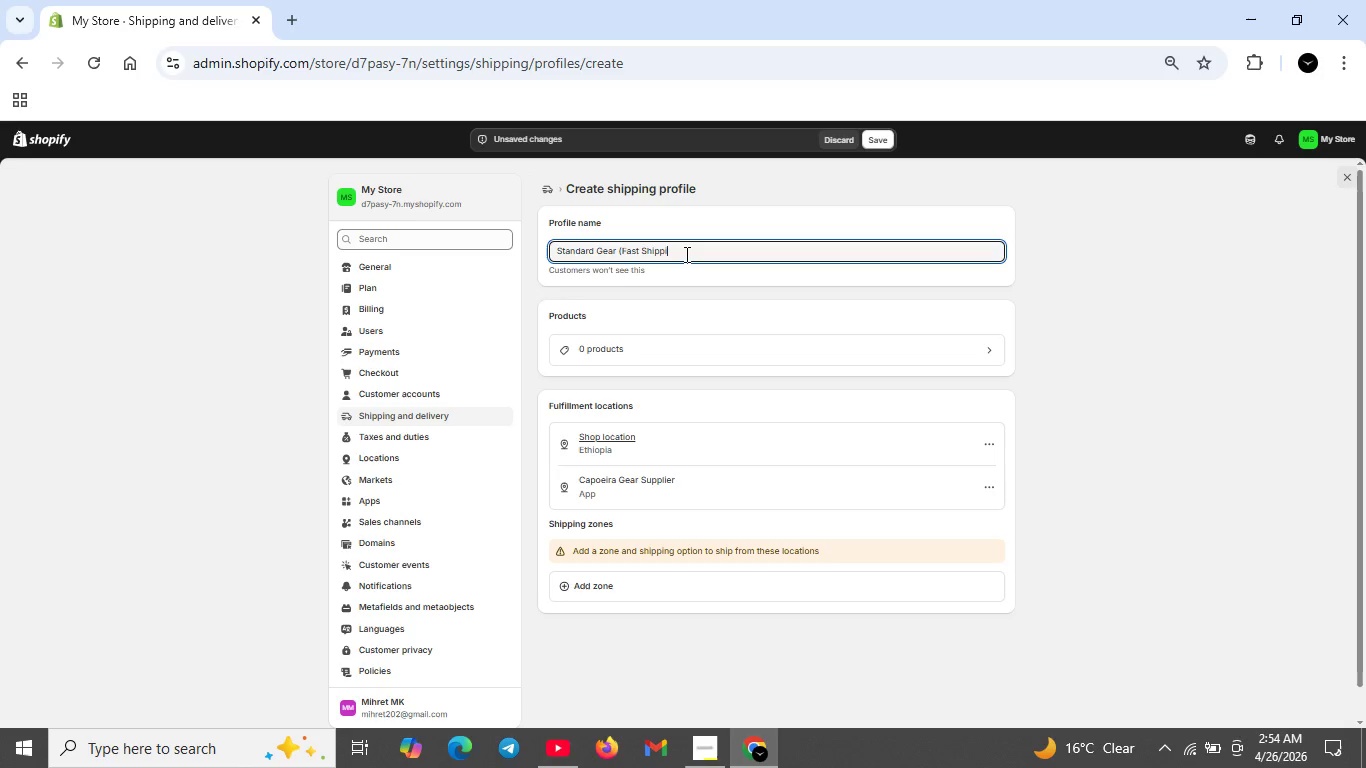 
key(Backspace)
key(Backspace)
key(Backspace)
key(Backspace)
key(Backspace)
key(Backspace)
type(ippimg))
 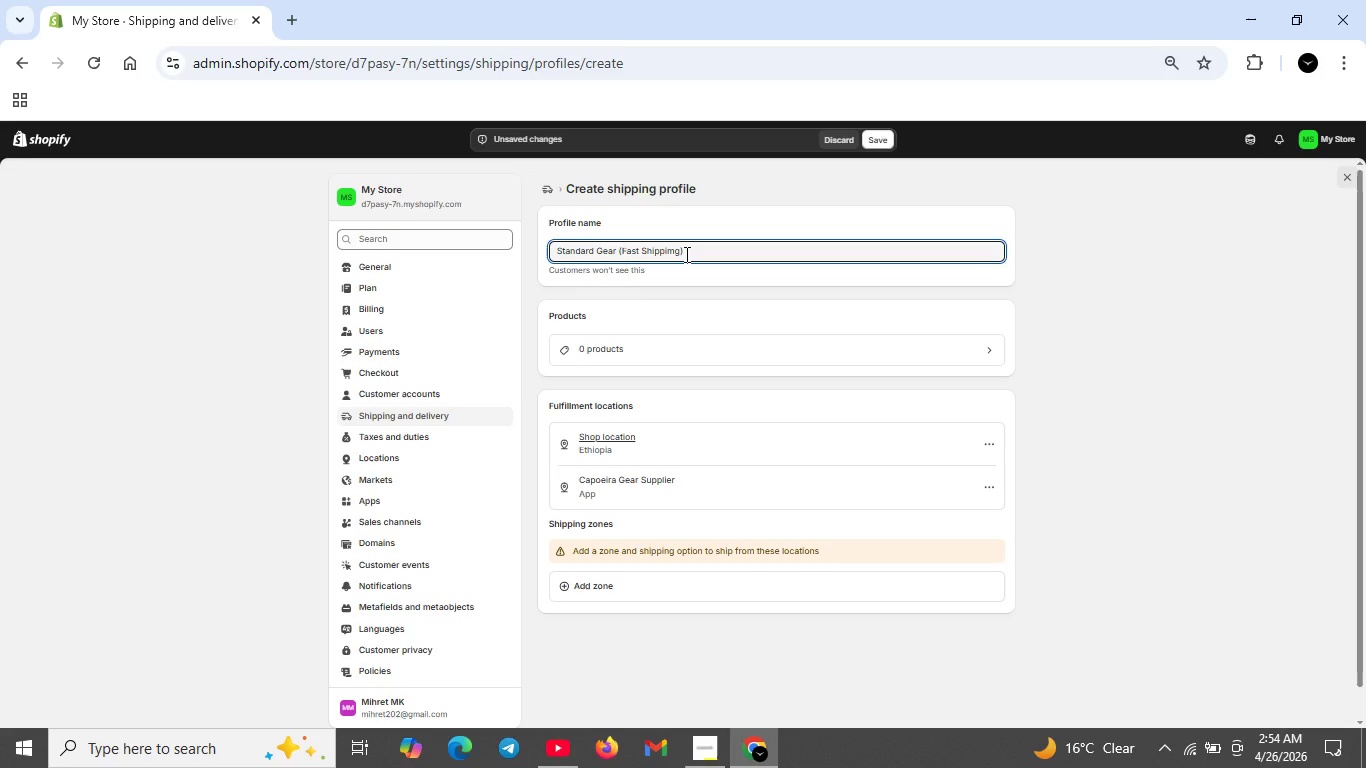 
key(ArrowLeft)
 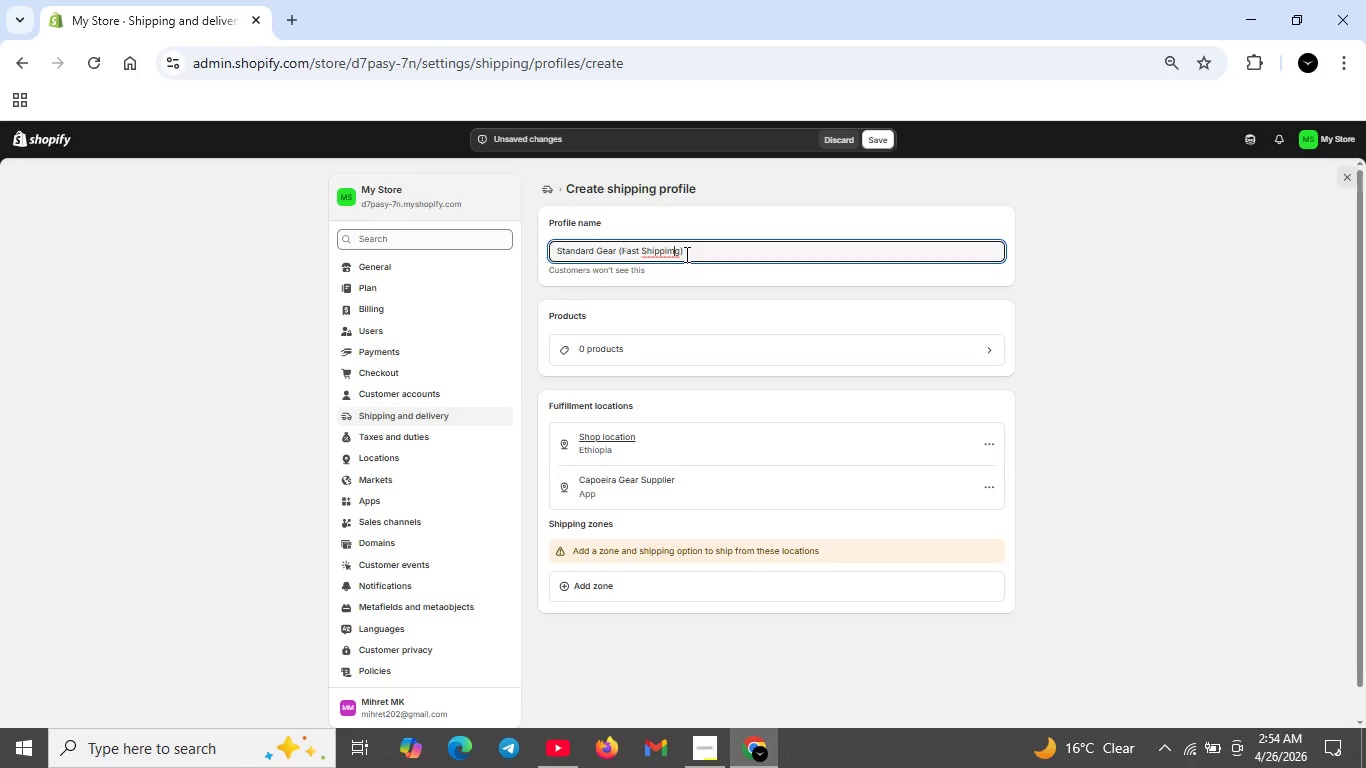 
key(ArrowLeft)
 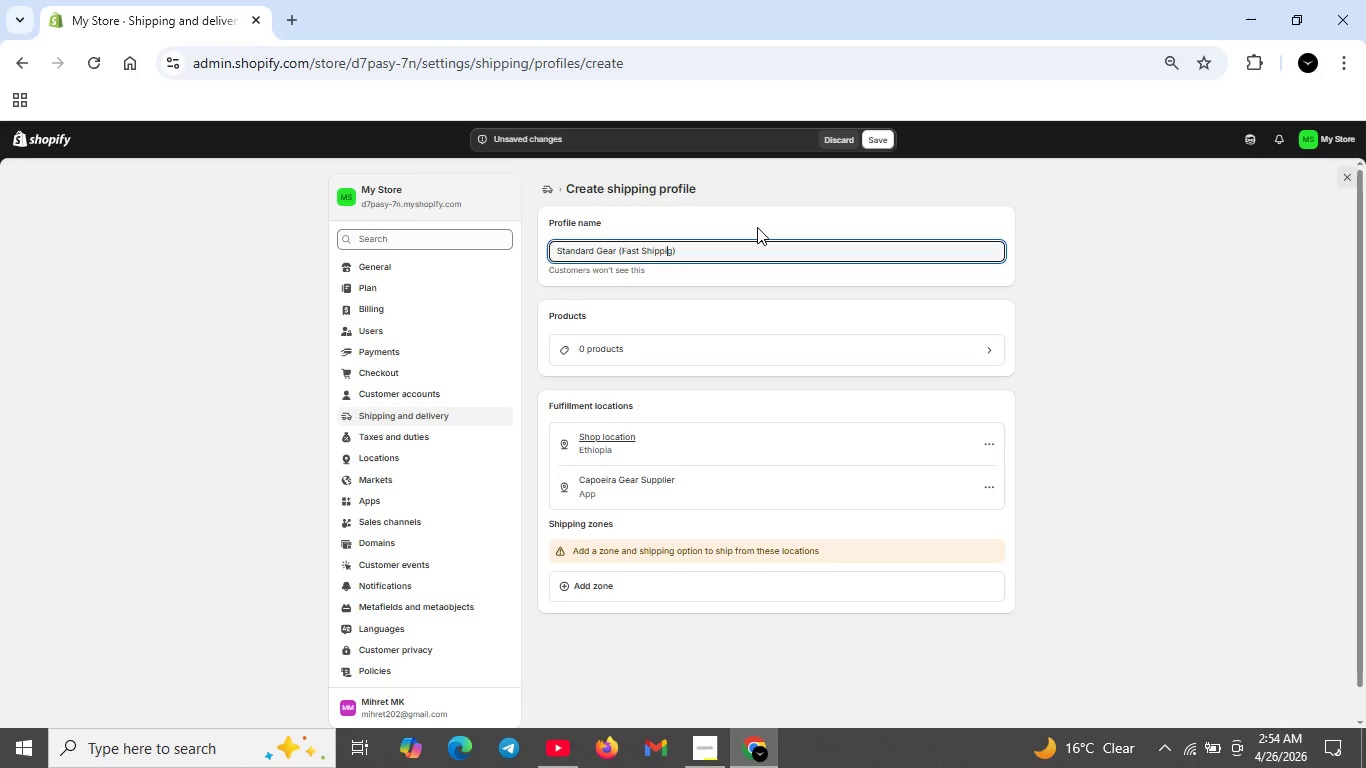 
key(Backspace)
 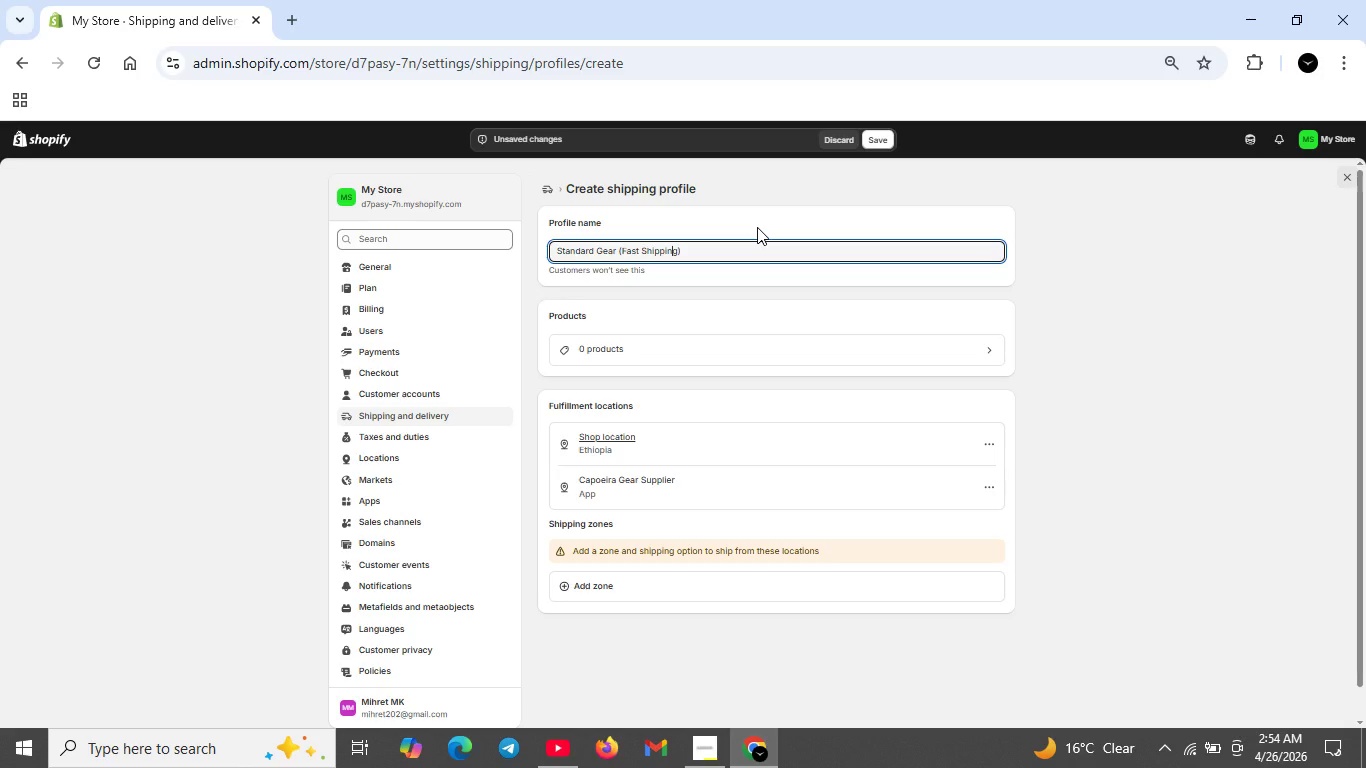 
key(N)
 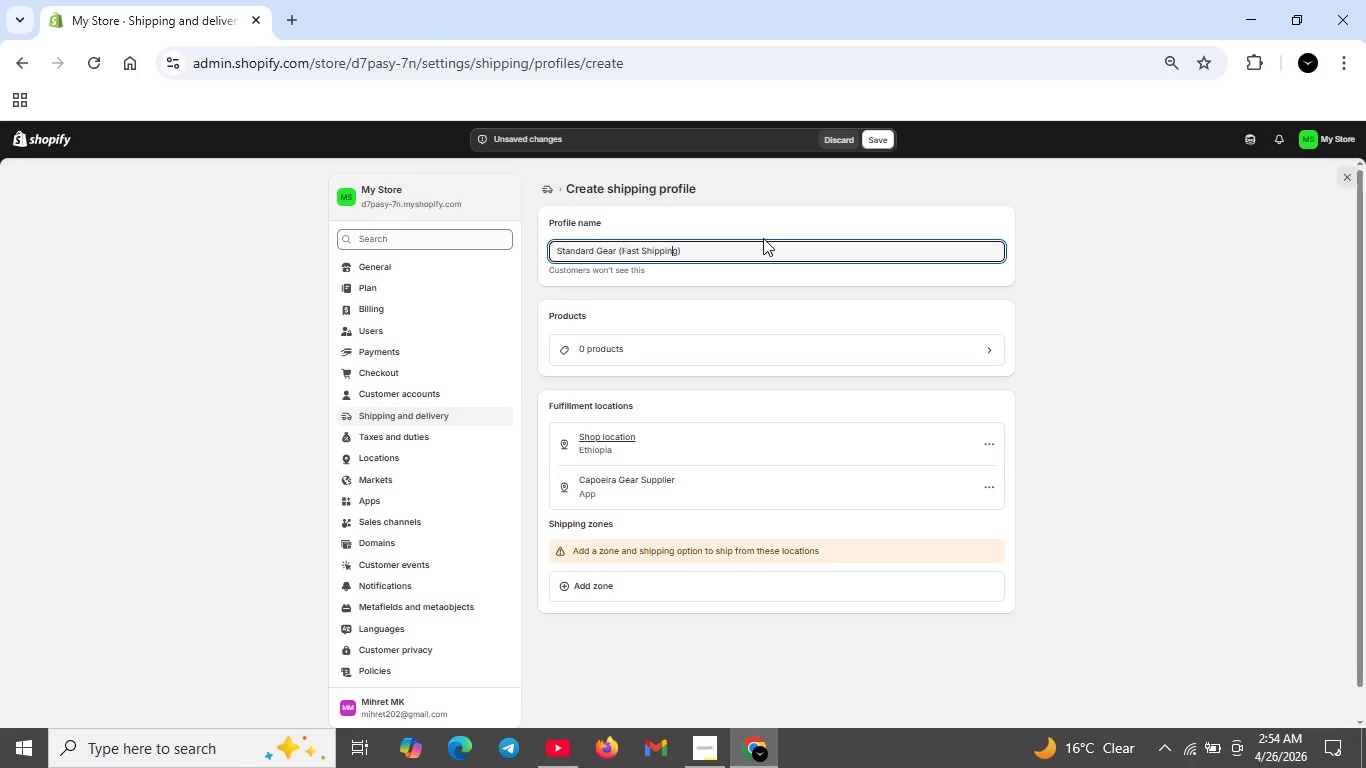 
wait(13.33)
 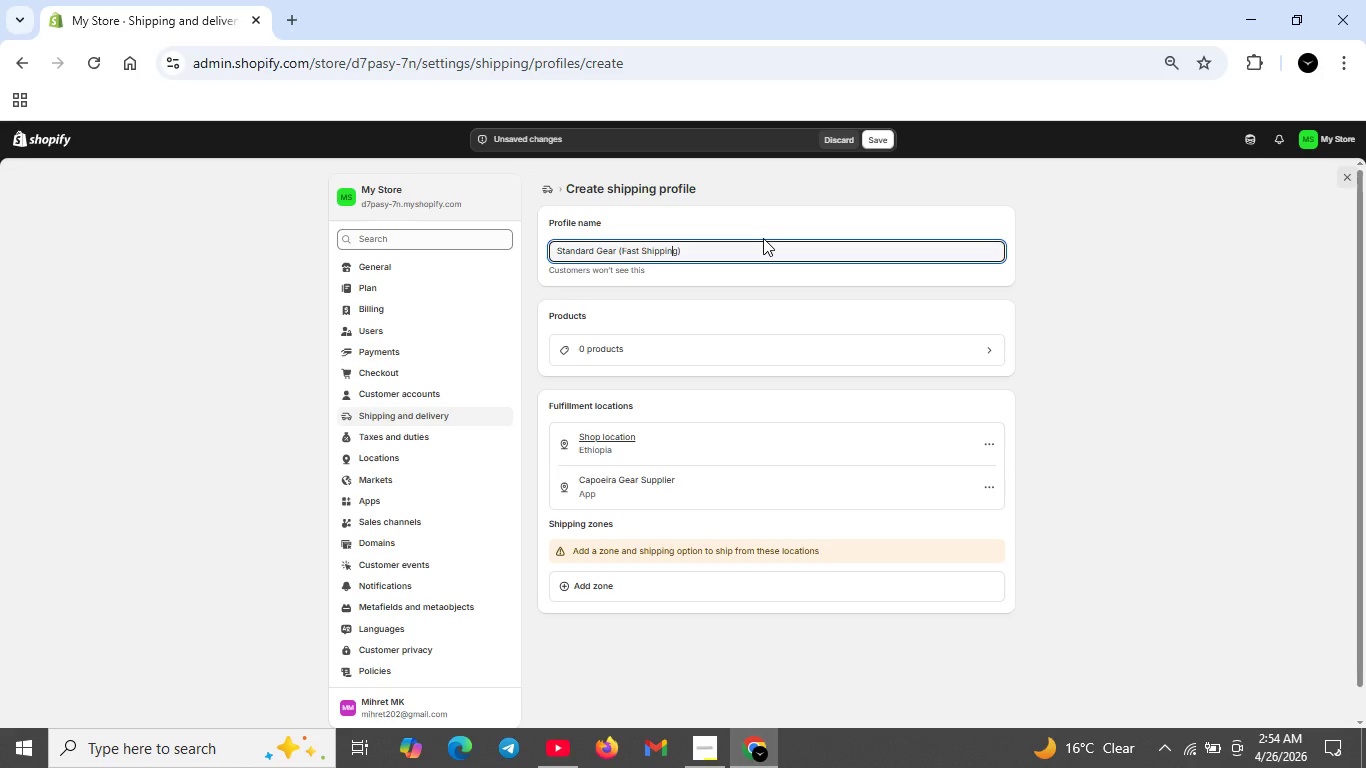 
left_click([830, 342])
 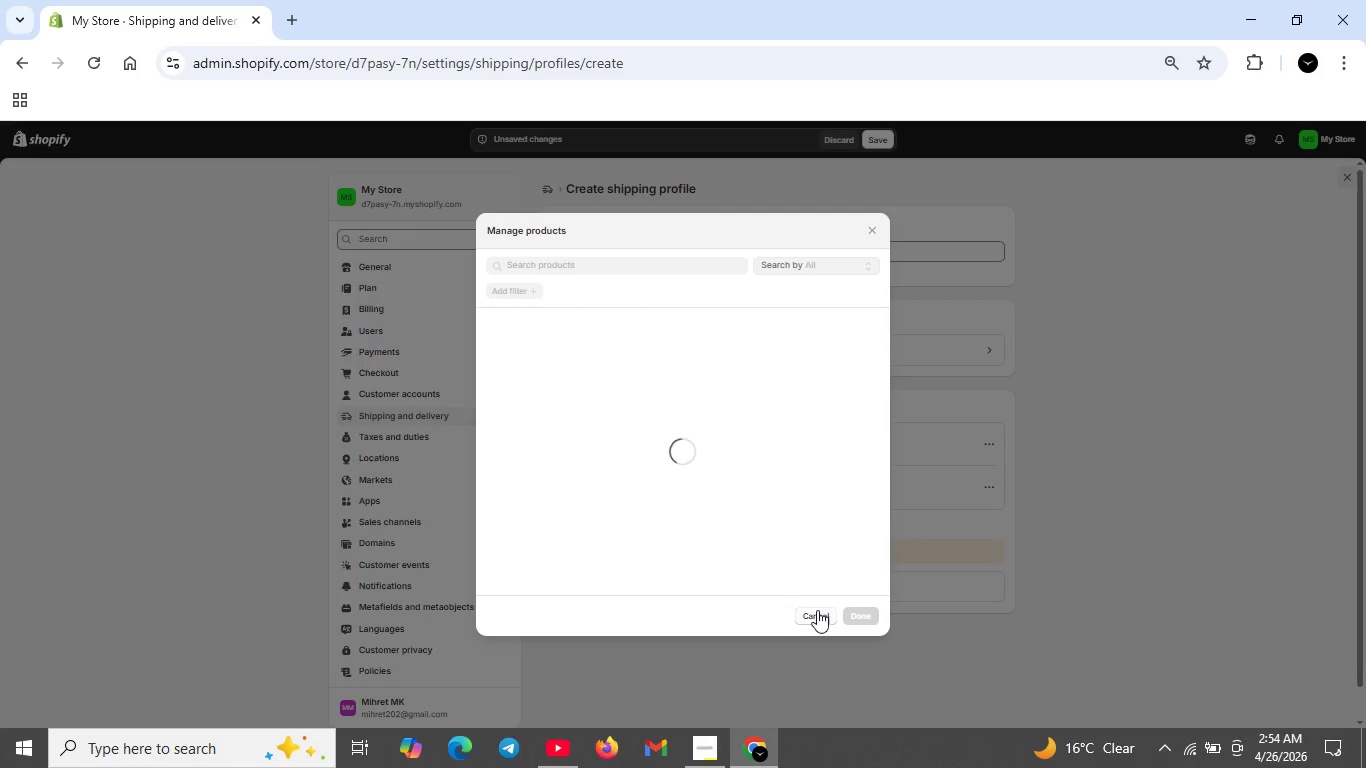 
left_click([817, 612])
 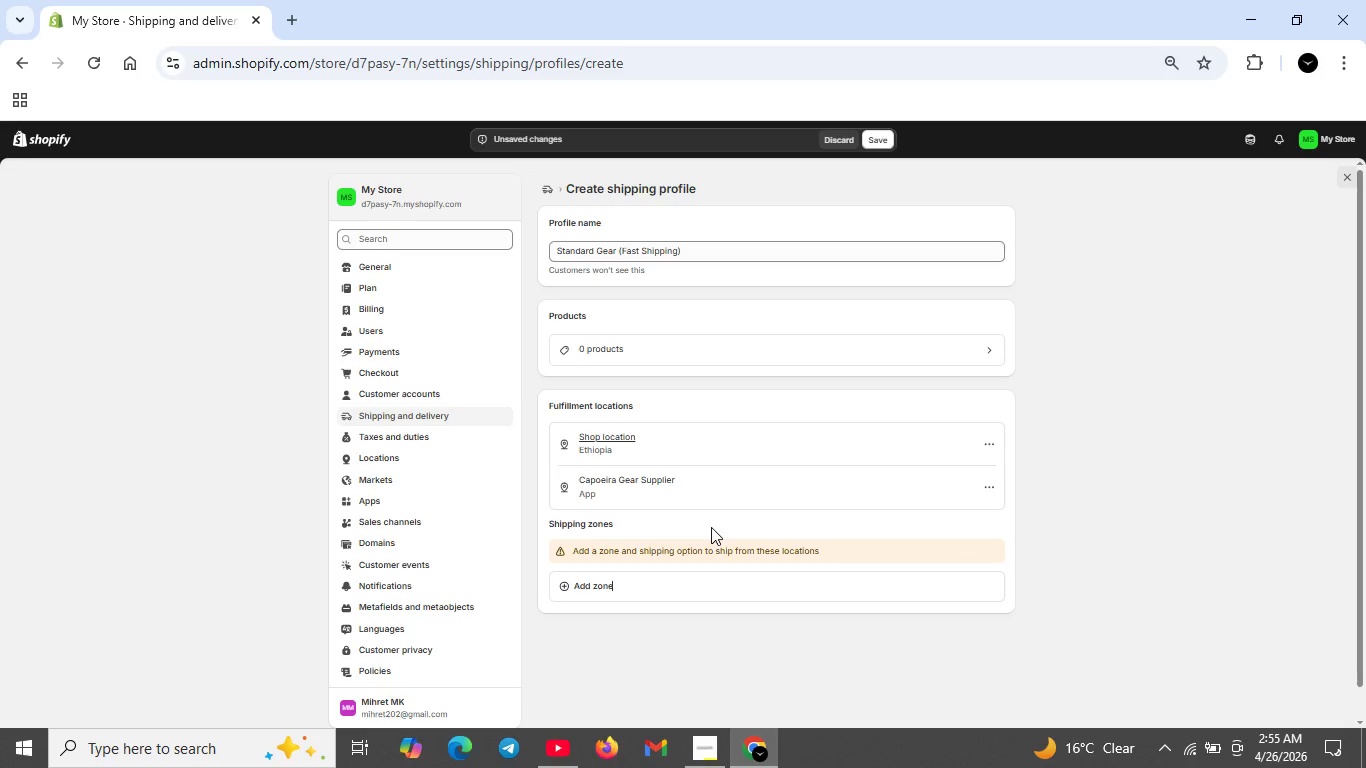 
wait(37.97)
 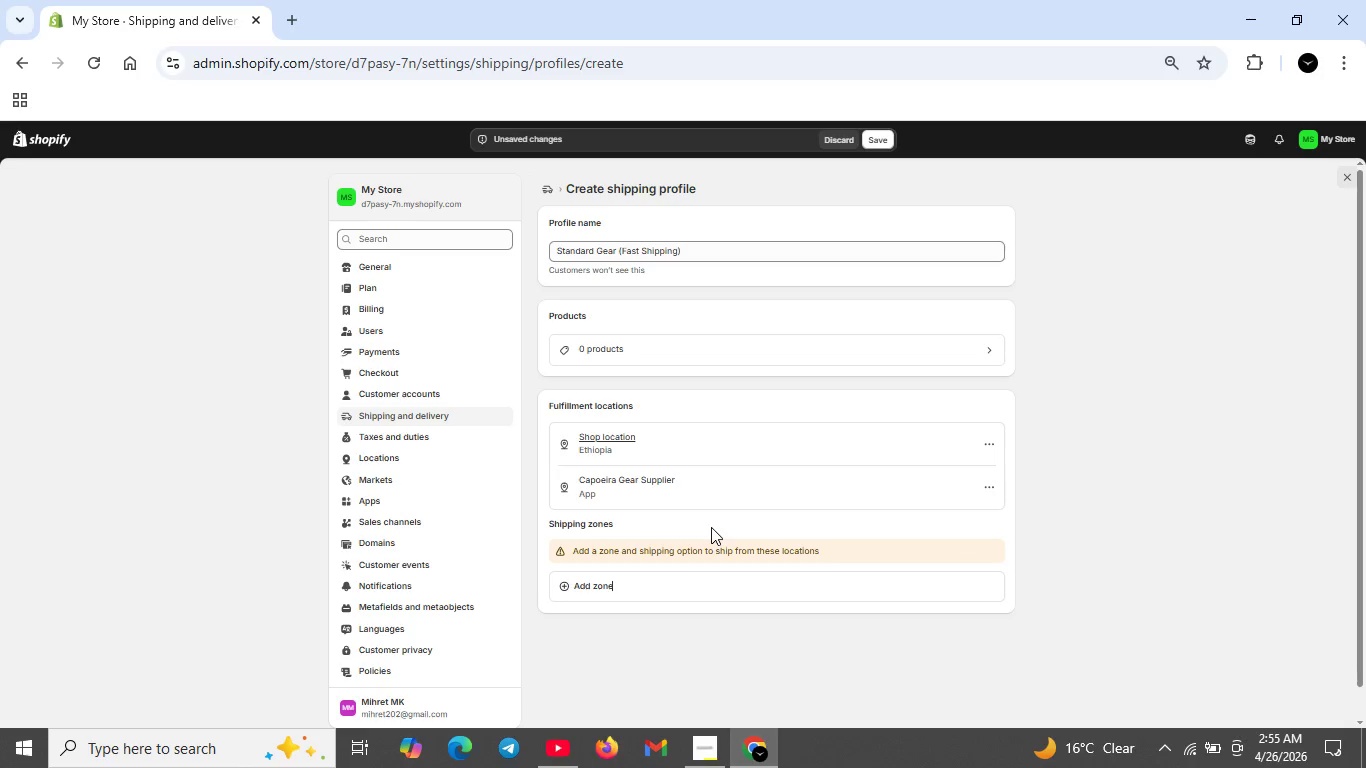 
left_click([876, 131])
 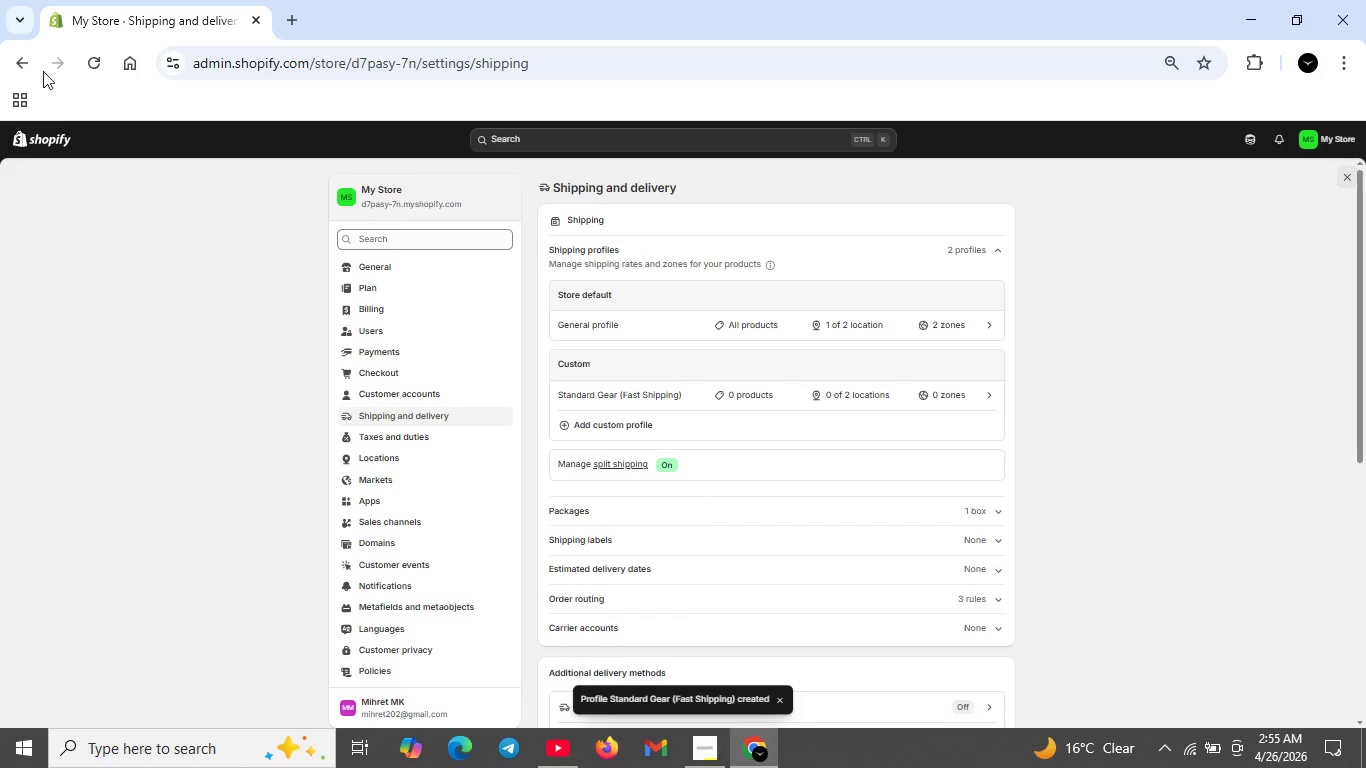 
left_click([21, 63])
 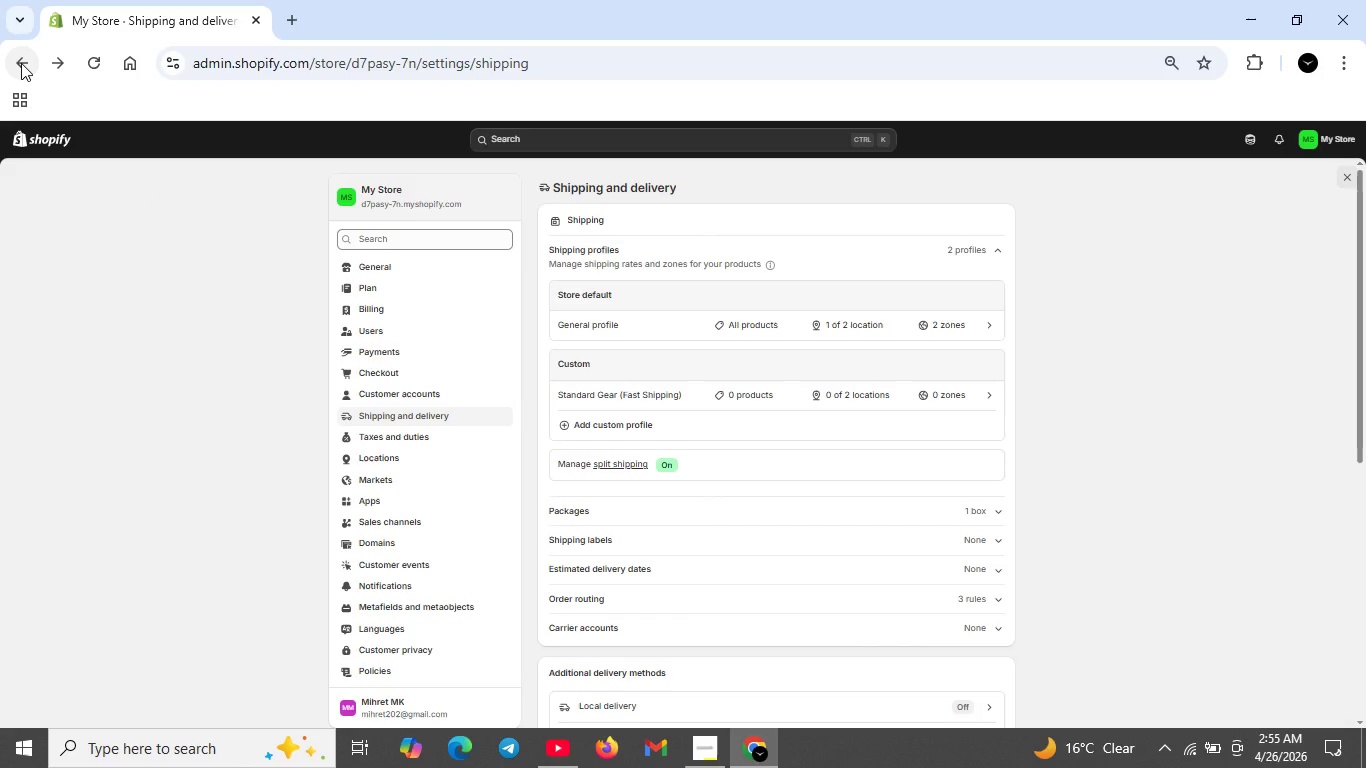 
left_click([21, 63])
 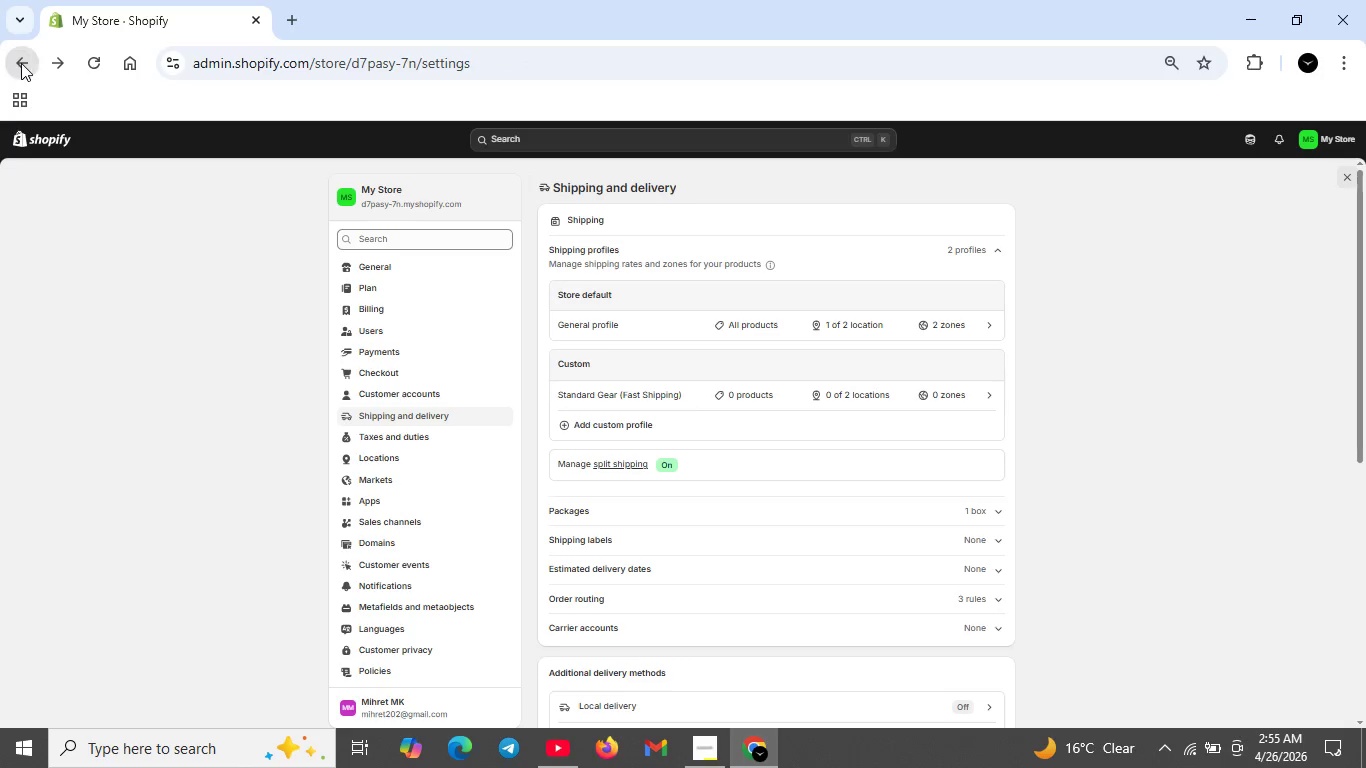 
left_click([21, 63])
 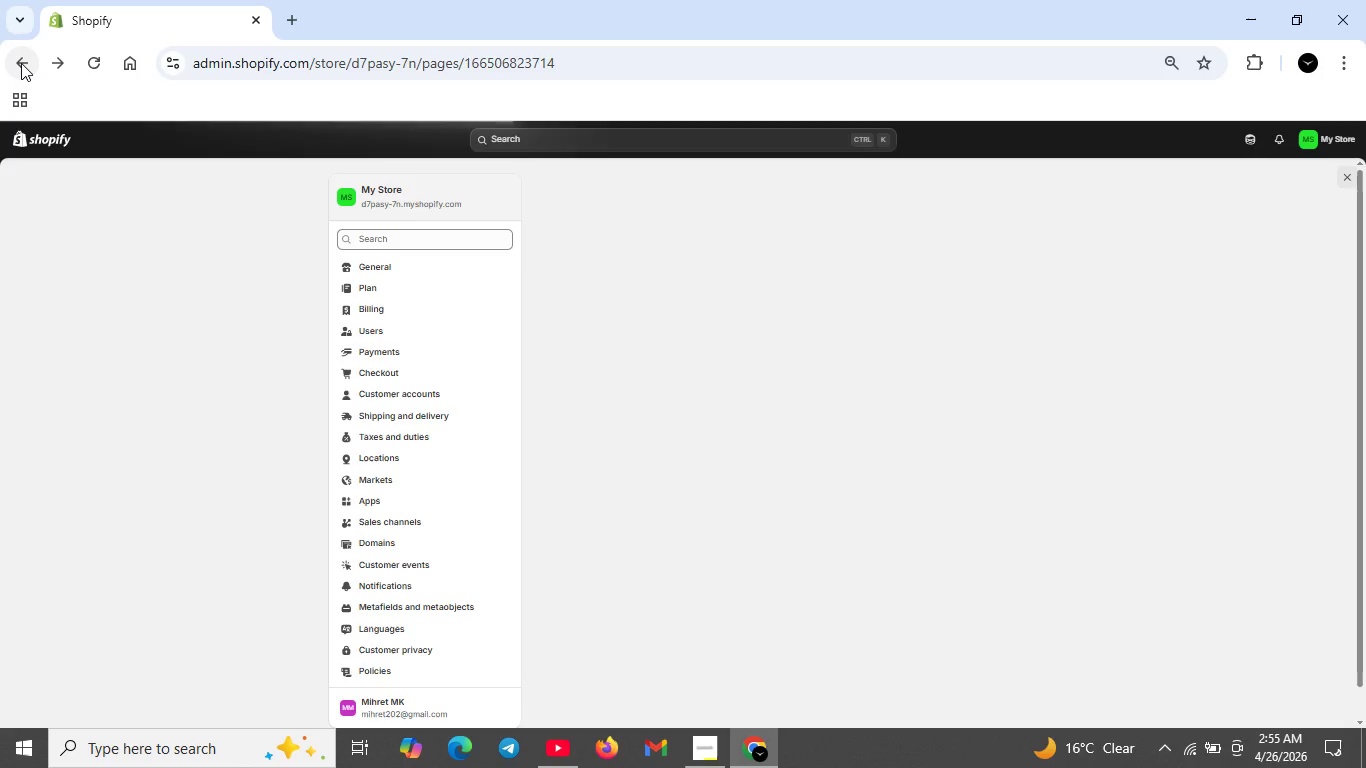 
left_click([21, 63])
 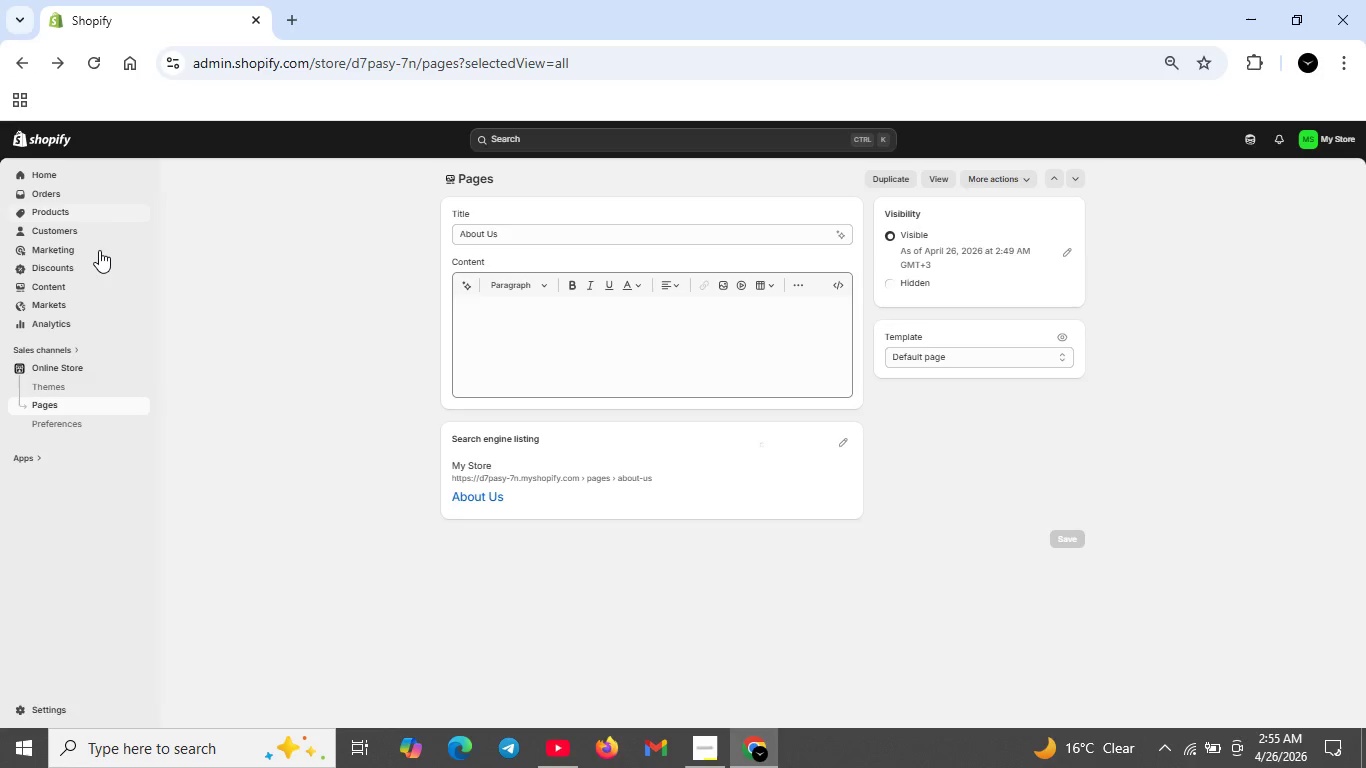 
mouse_move([142, 217])
 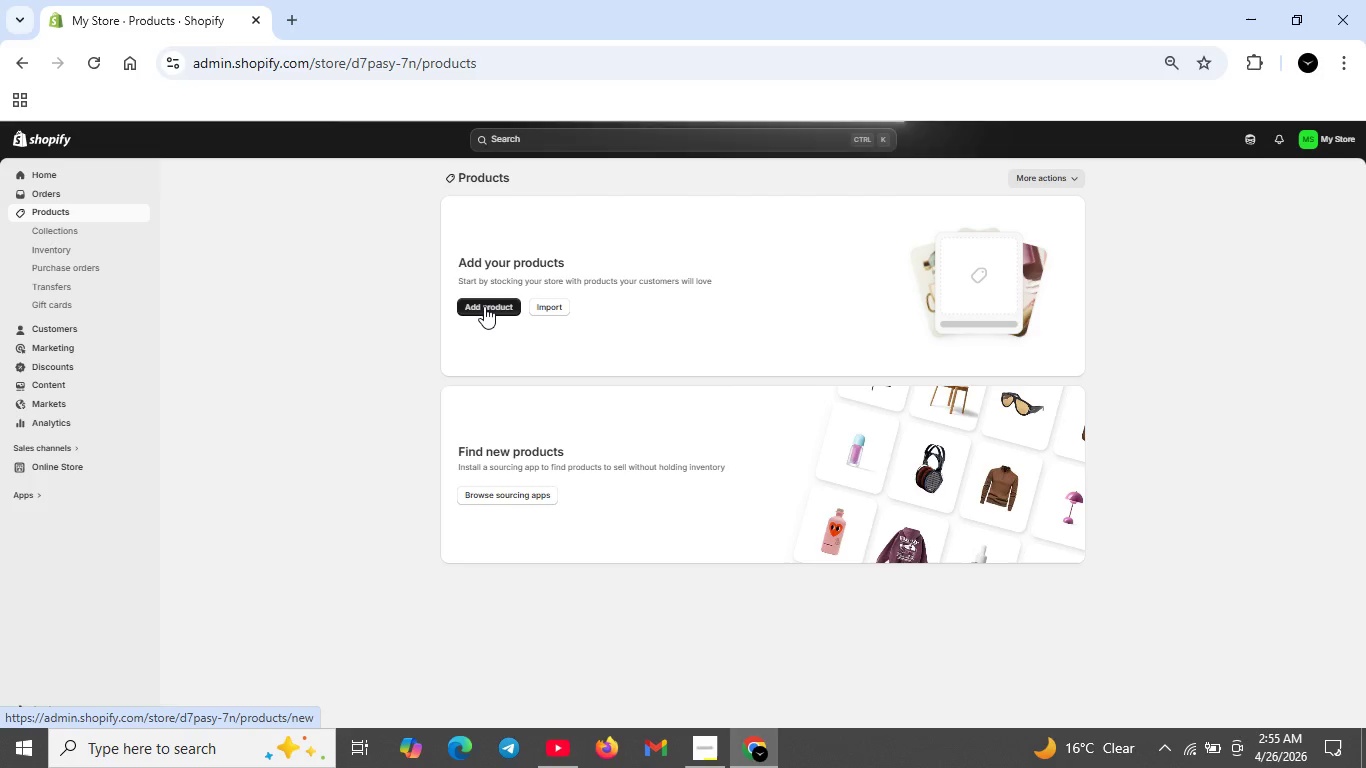 
wait(8.19)
 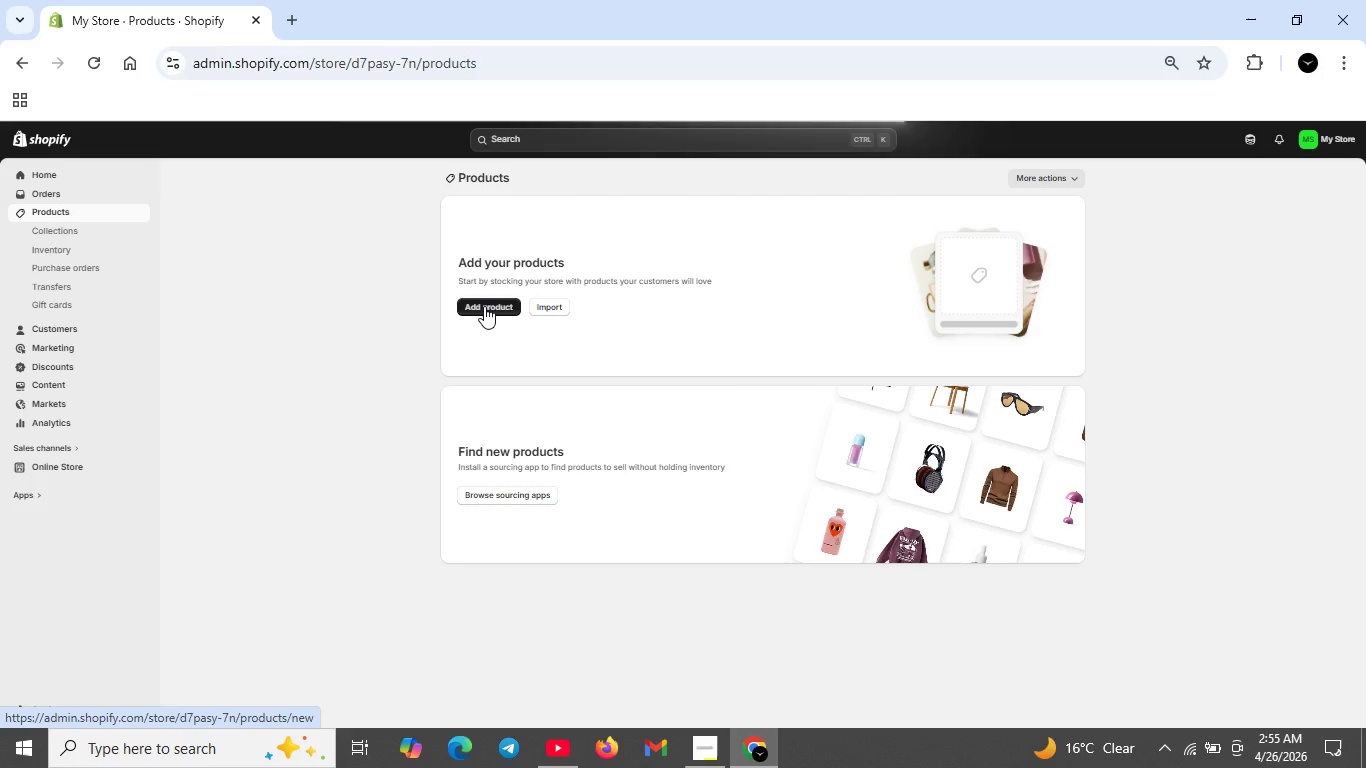 
left_click([527, 239])
 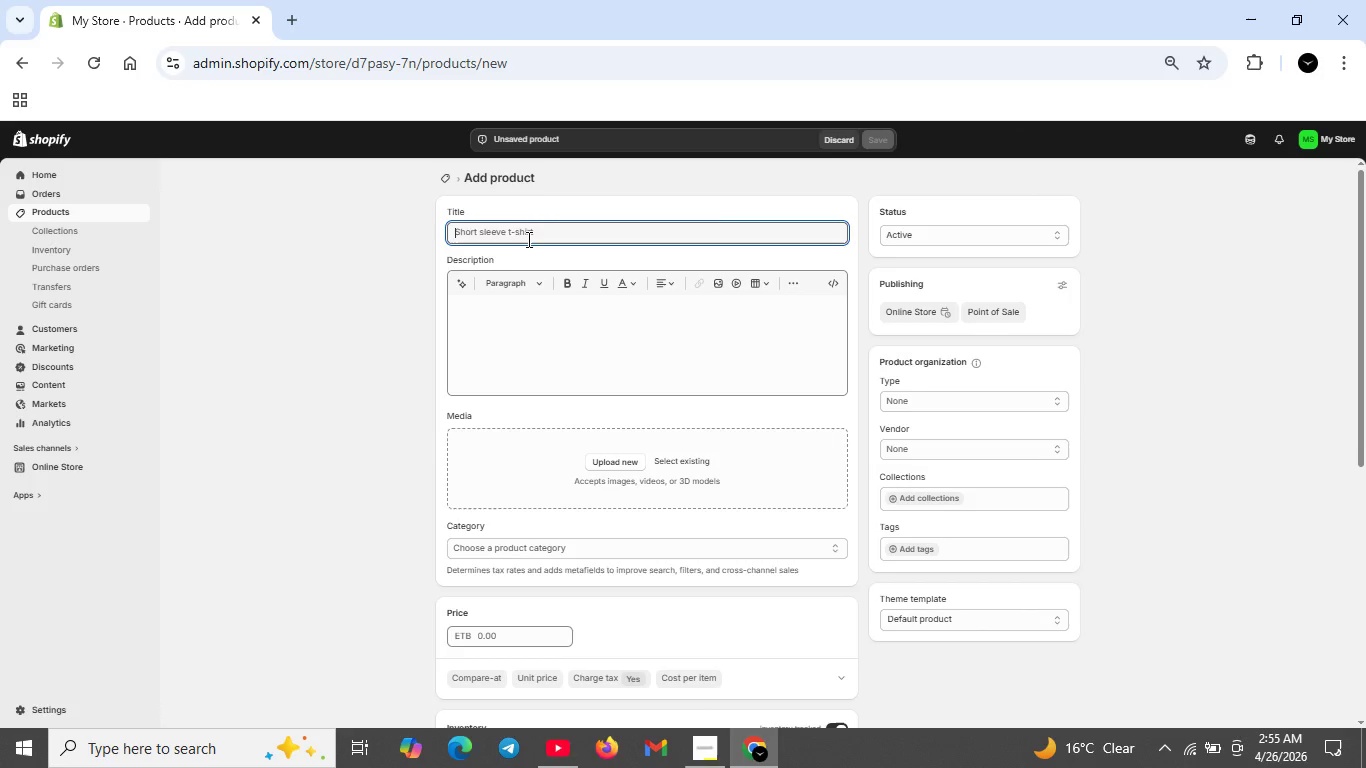 
type(Traditinal)
key(Backspace)
key(Backspace)
key(Backspace)
type(onal Capoeira Abada~)
key(Backspace)
type(`)
 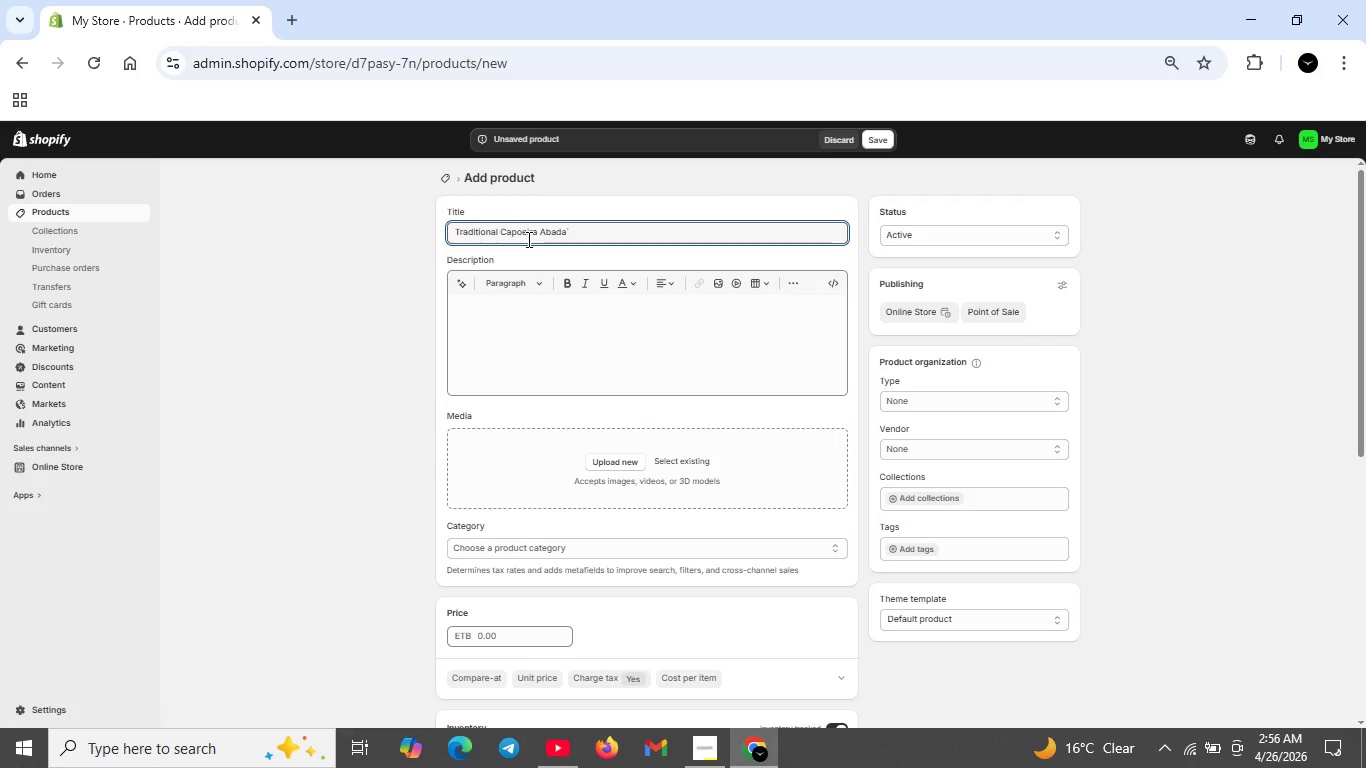 
type(-Black| Authentic Training Pats)
 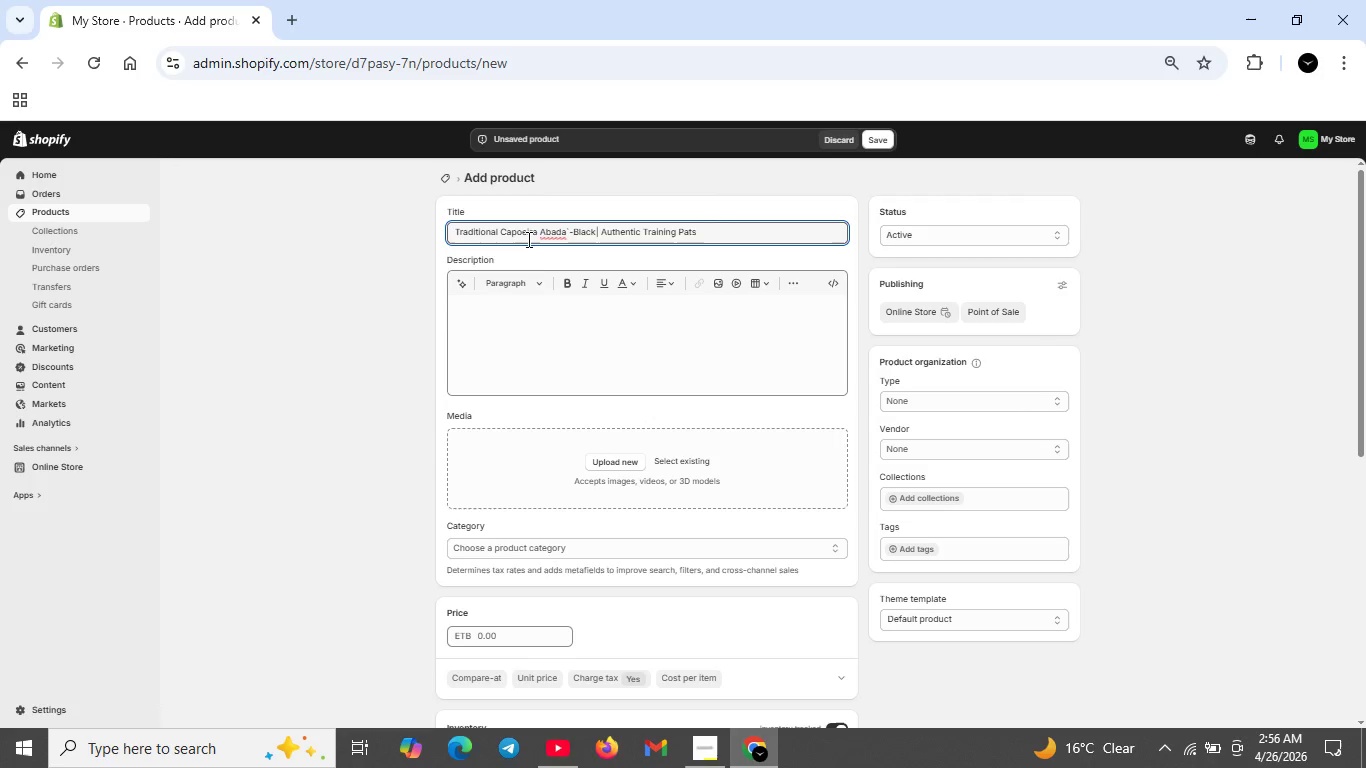 
key(Backspace)
key(Backspace)
type(ny)
key(Backspace)
type(ts)
 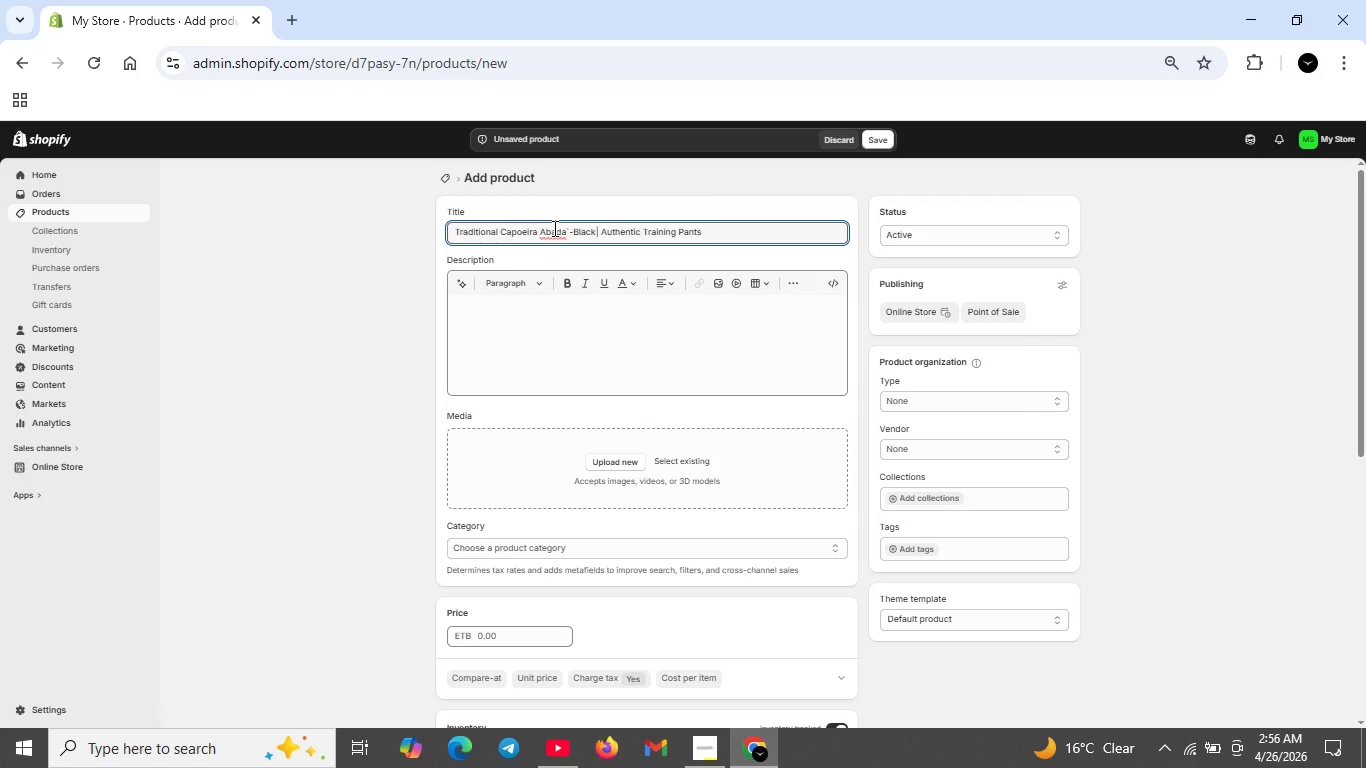 
left_click([553, 228])
 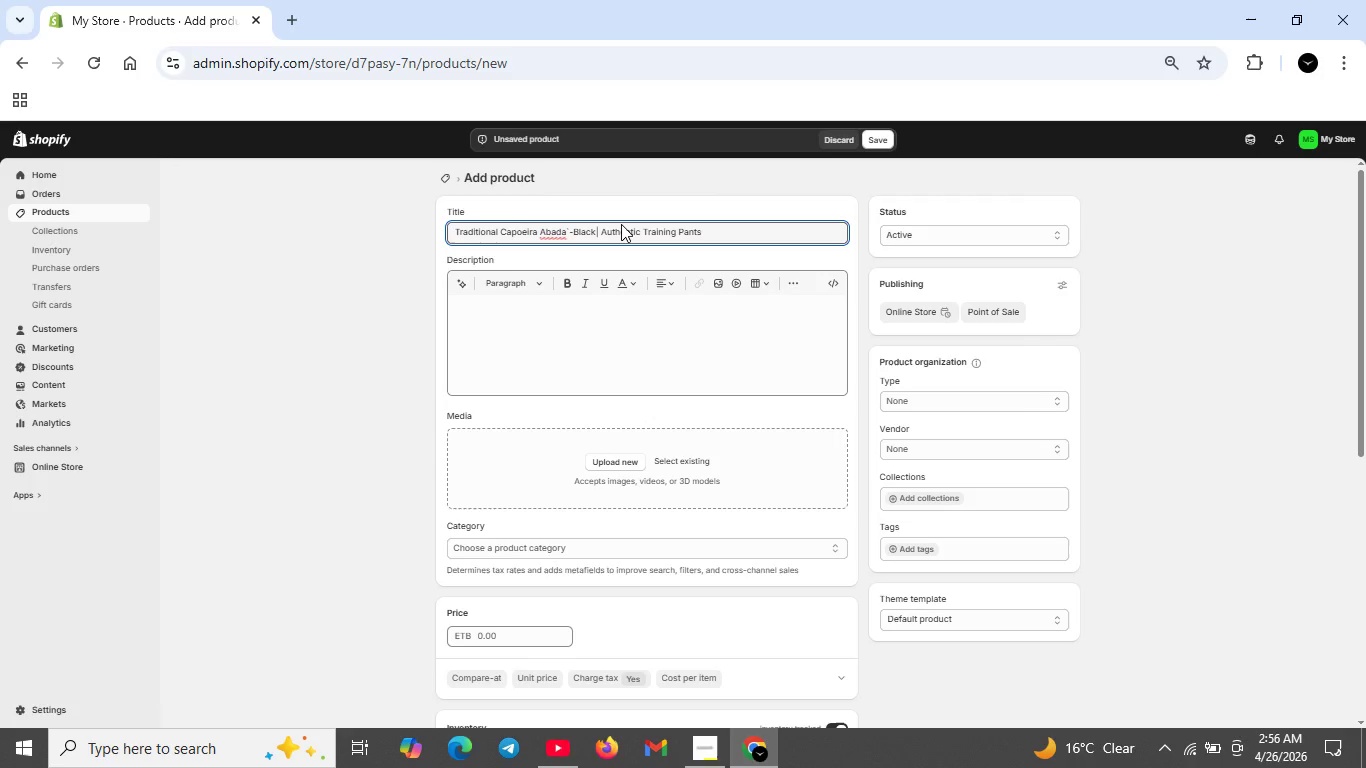 
wait(12.58)
 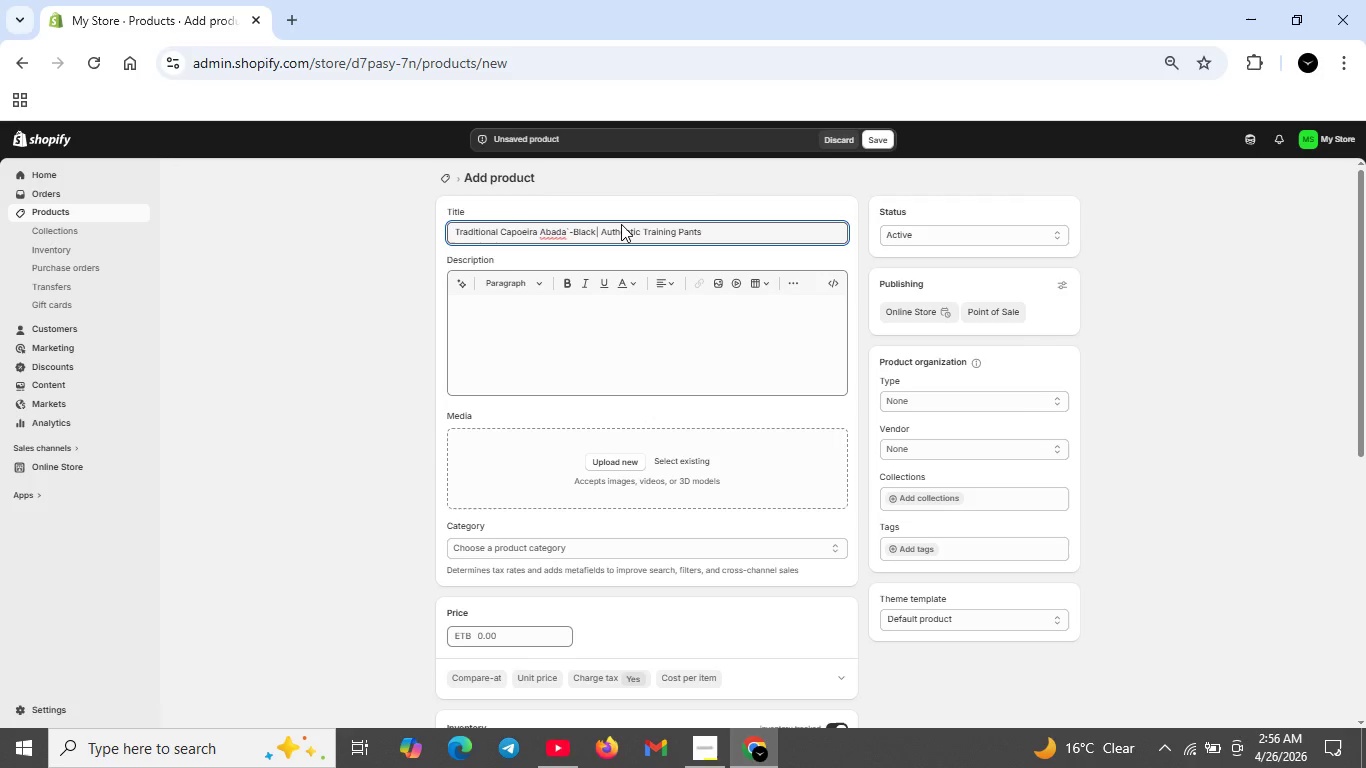 
scroll: coordinate [677, 229], scroll_direction: down, amount: 2.0
 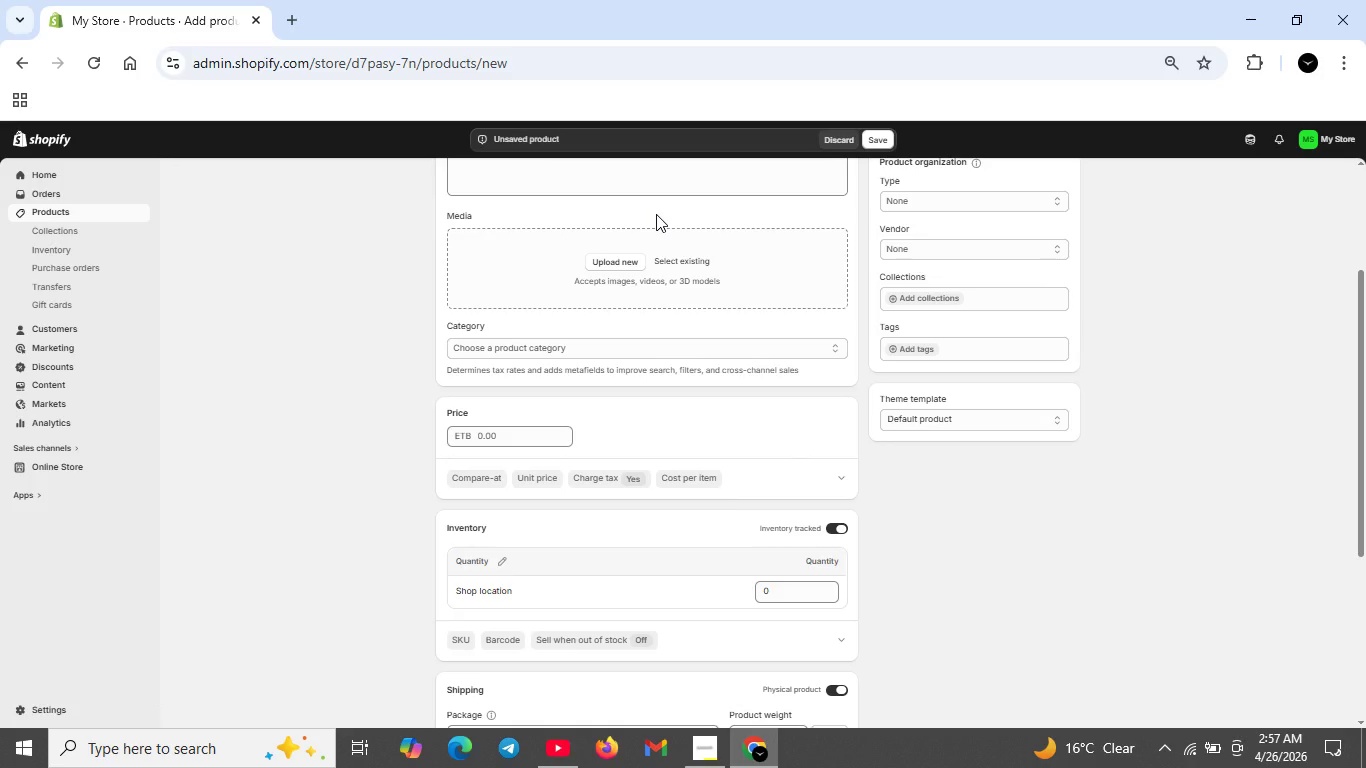 
scroll: coordinate [655, 255], scroll_direction: up, amount: 2.0
 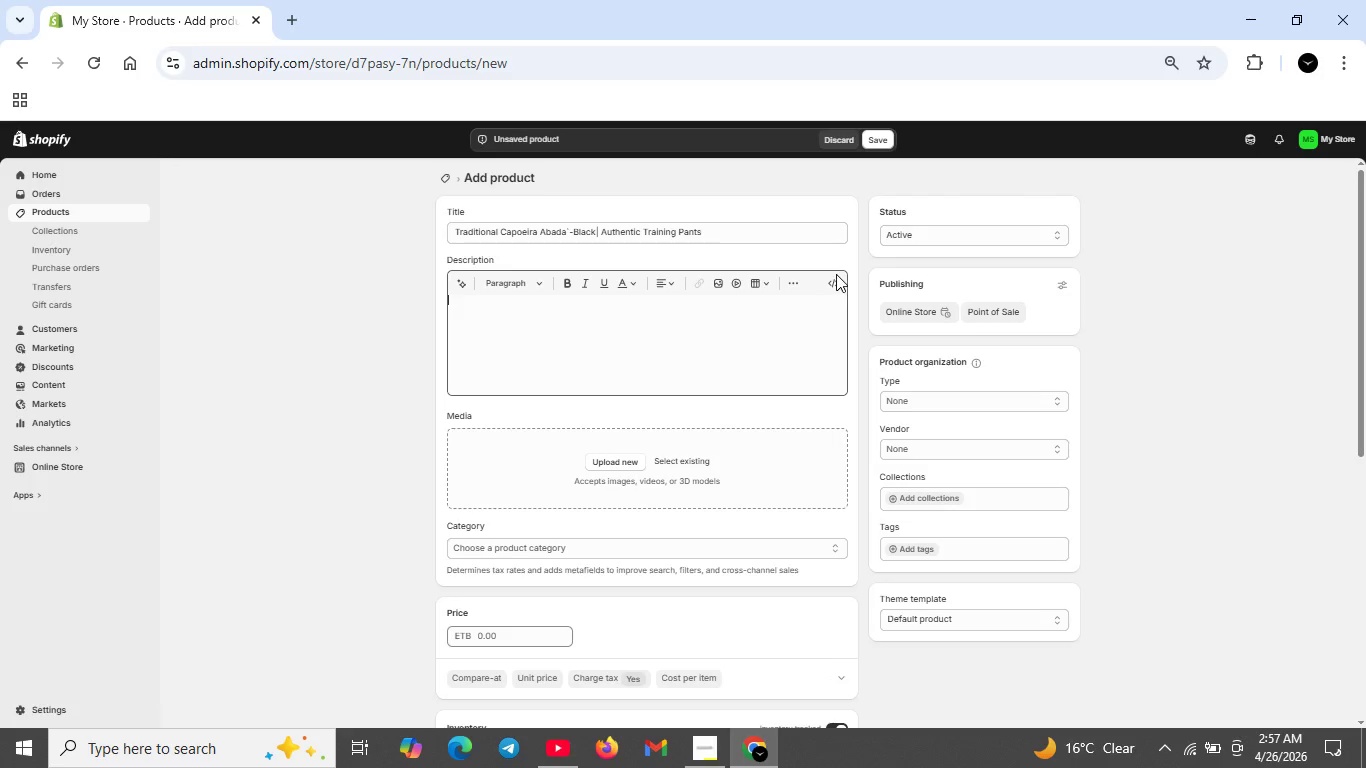 
left_click([836, 274])
 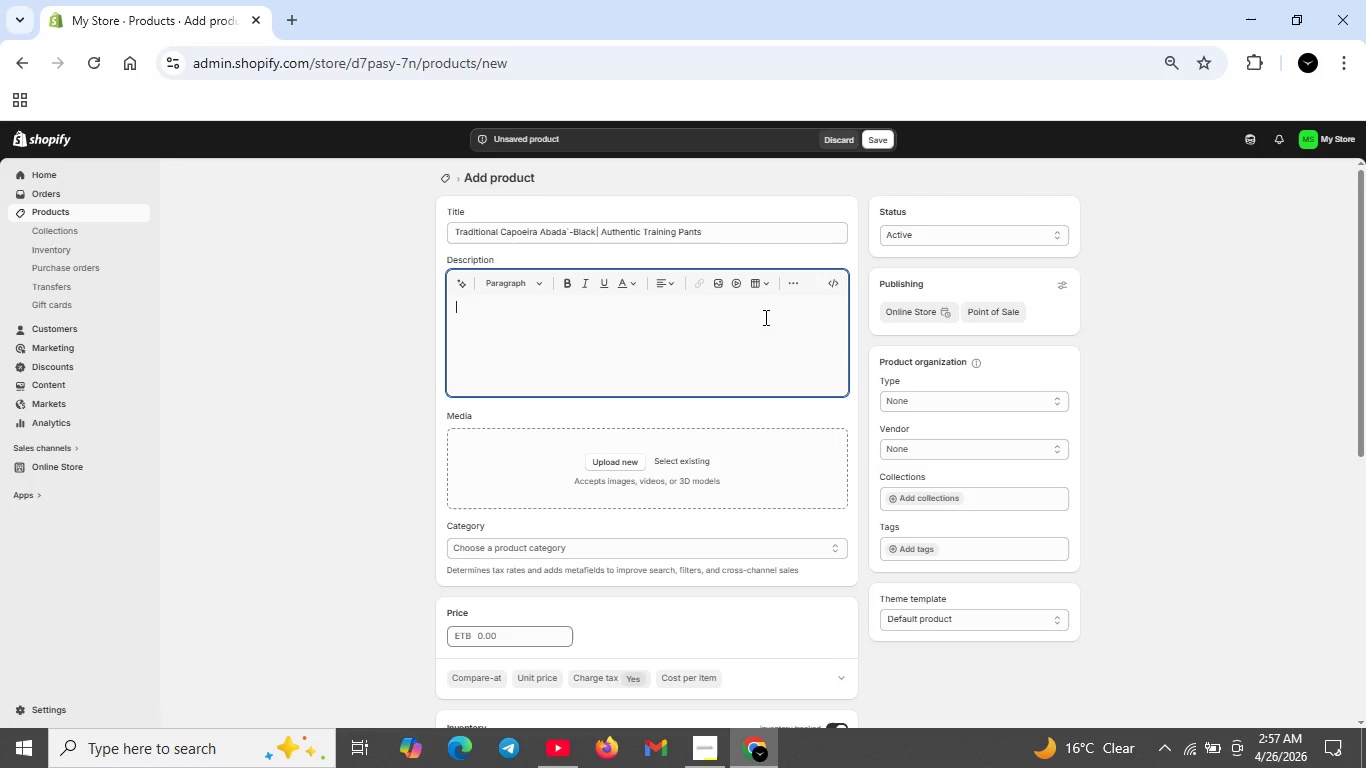 
left_click([764, 317])
 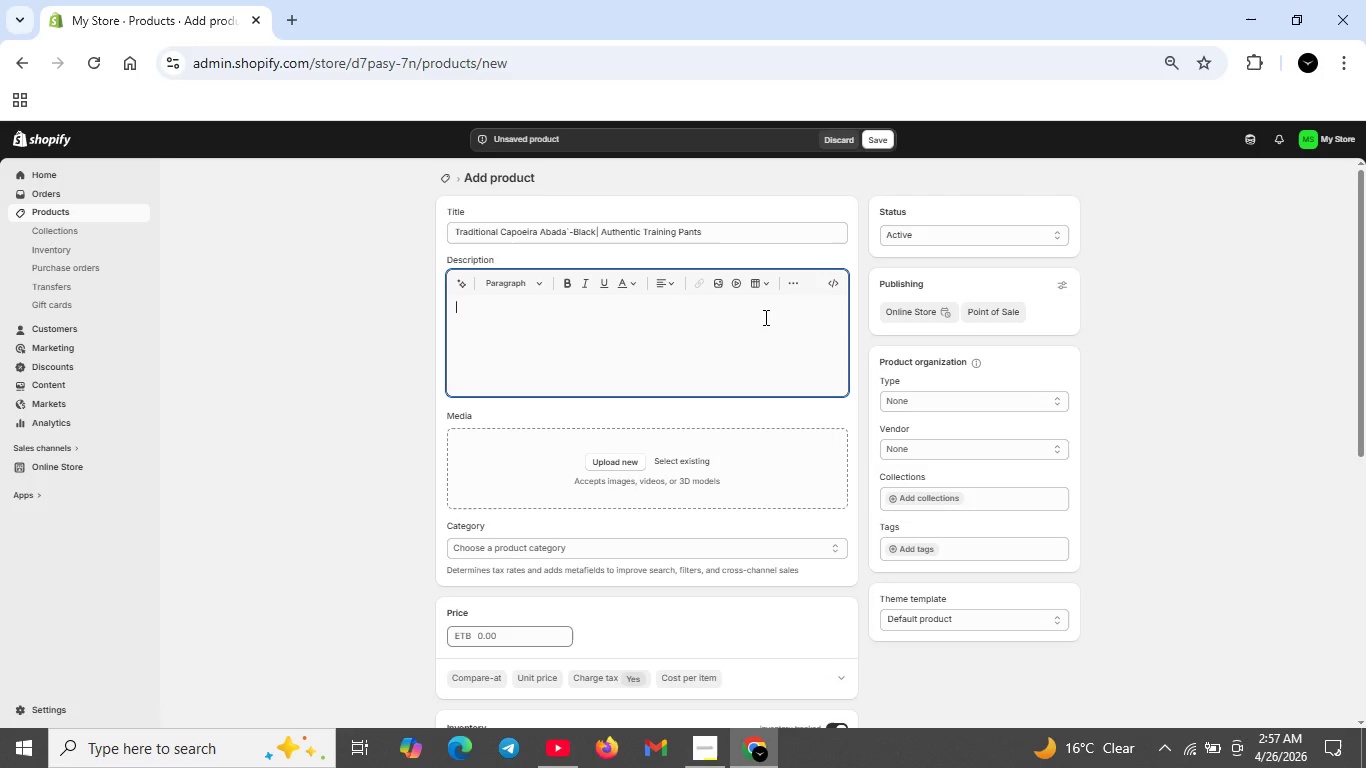 
type(<h2>Auten)
key(Backspace)
key(Backspace)
type(hentic abarazilian )
 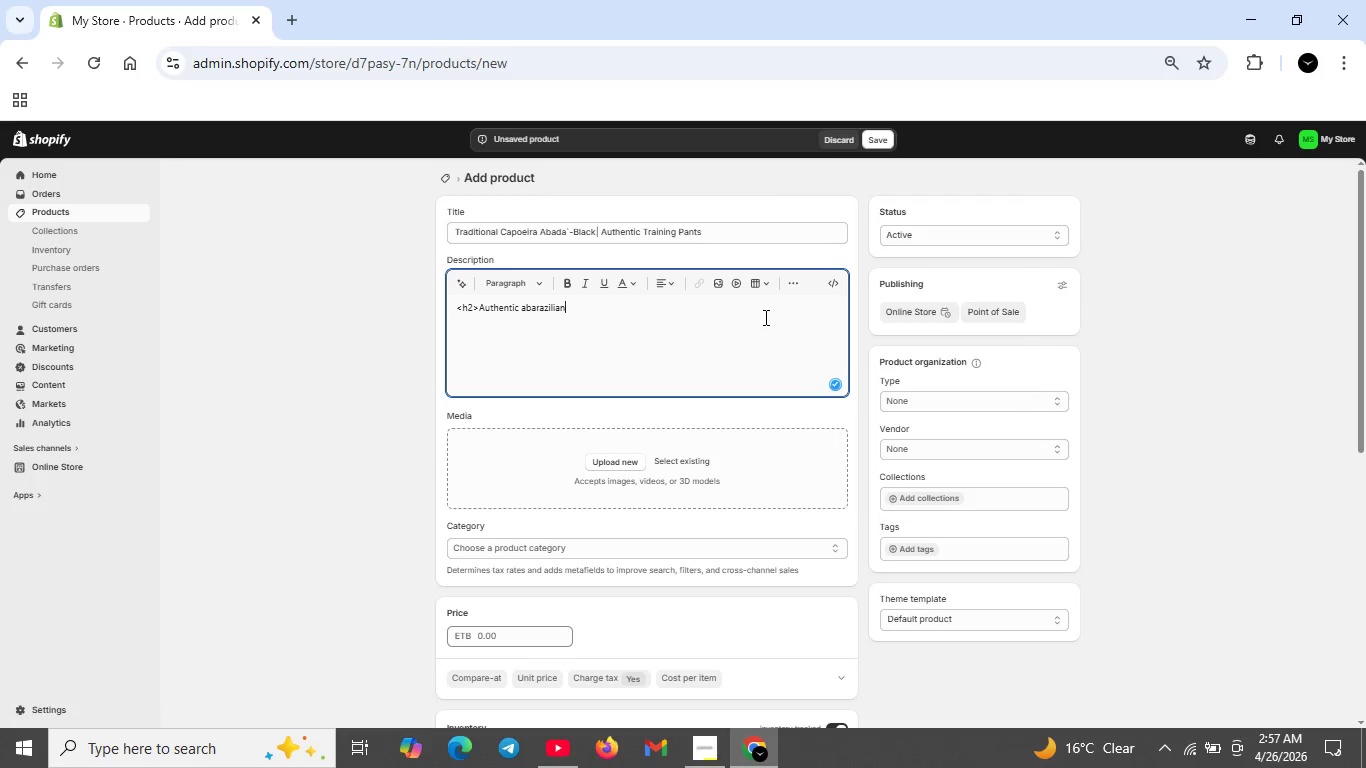 
key(ArrowLeft)
 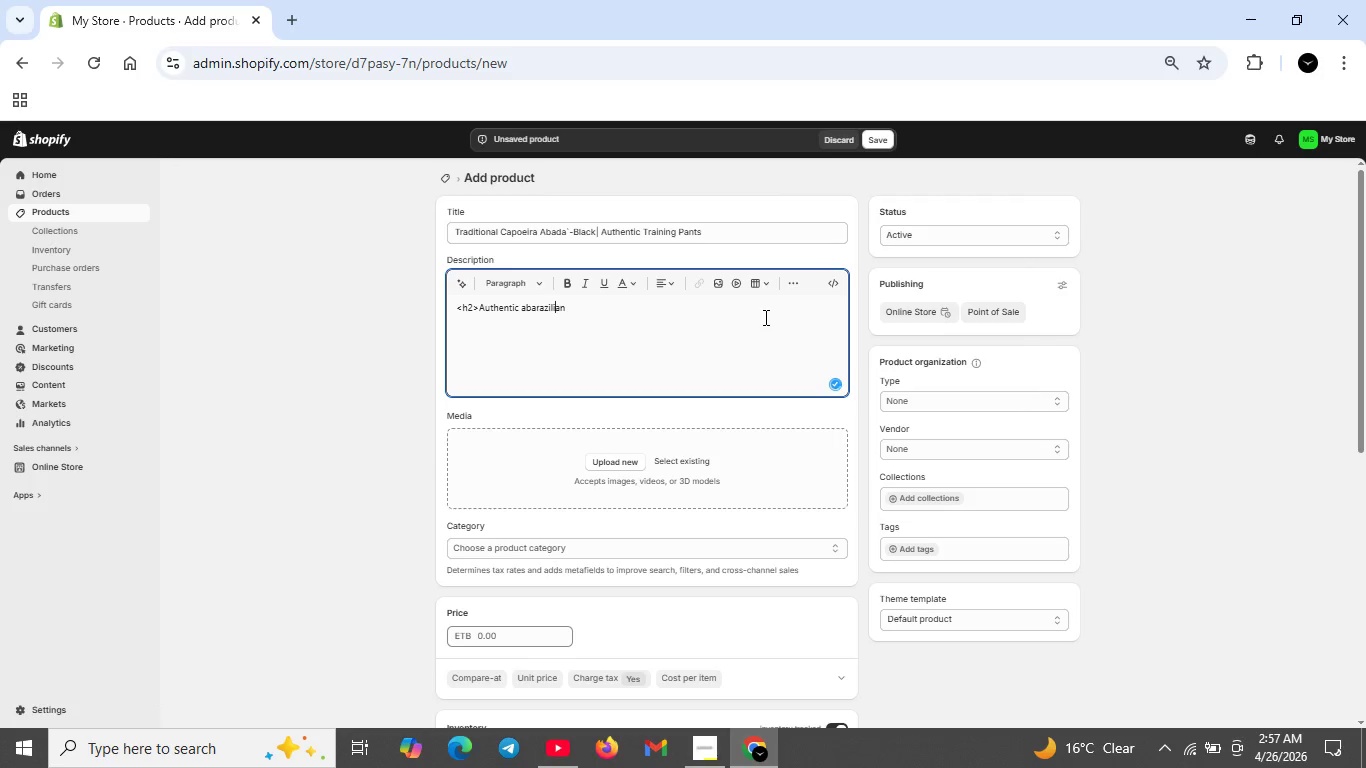 
key(ArrowLeft)
 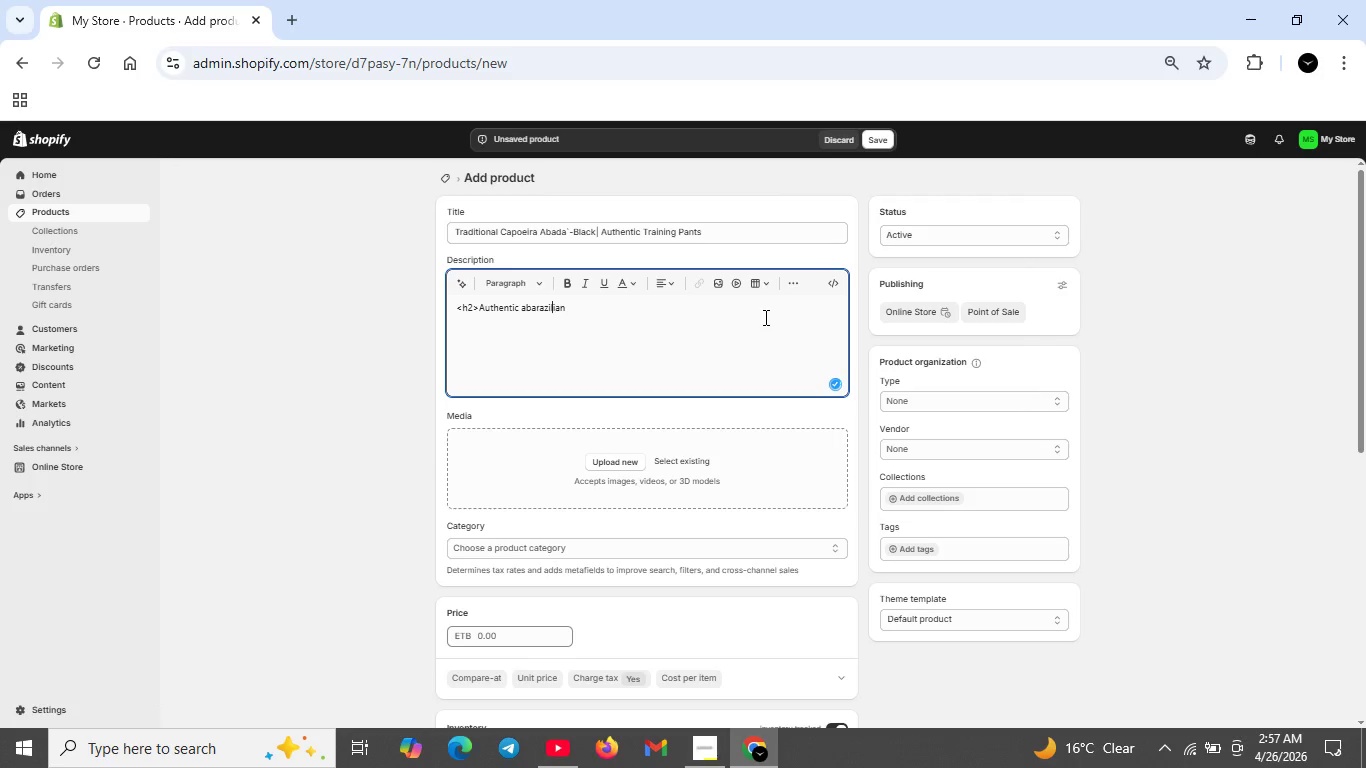 
key(ArrowLeft)
 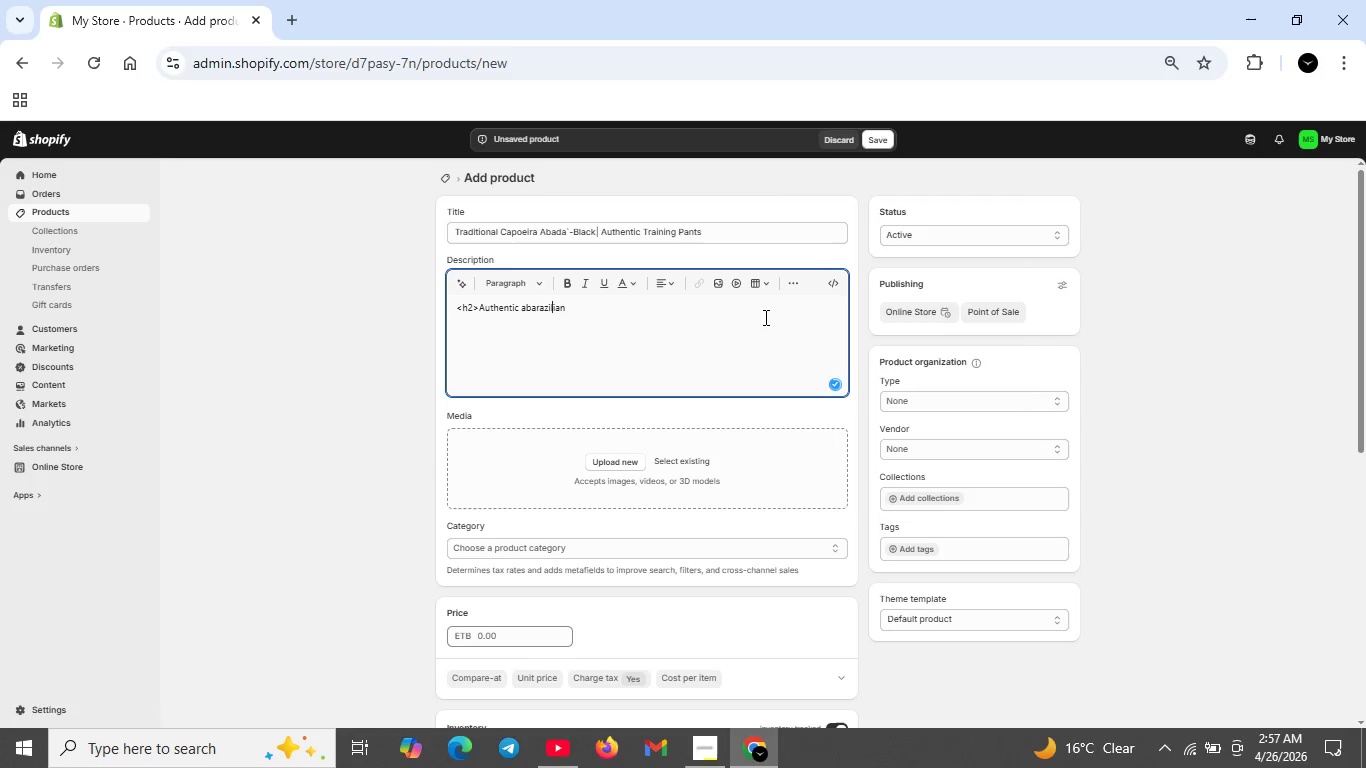 
key(ArrowLeft)
 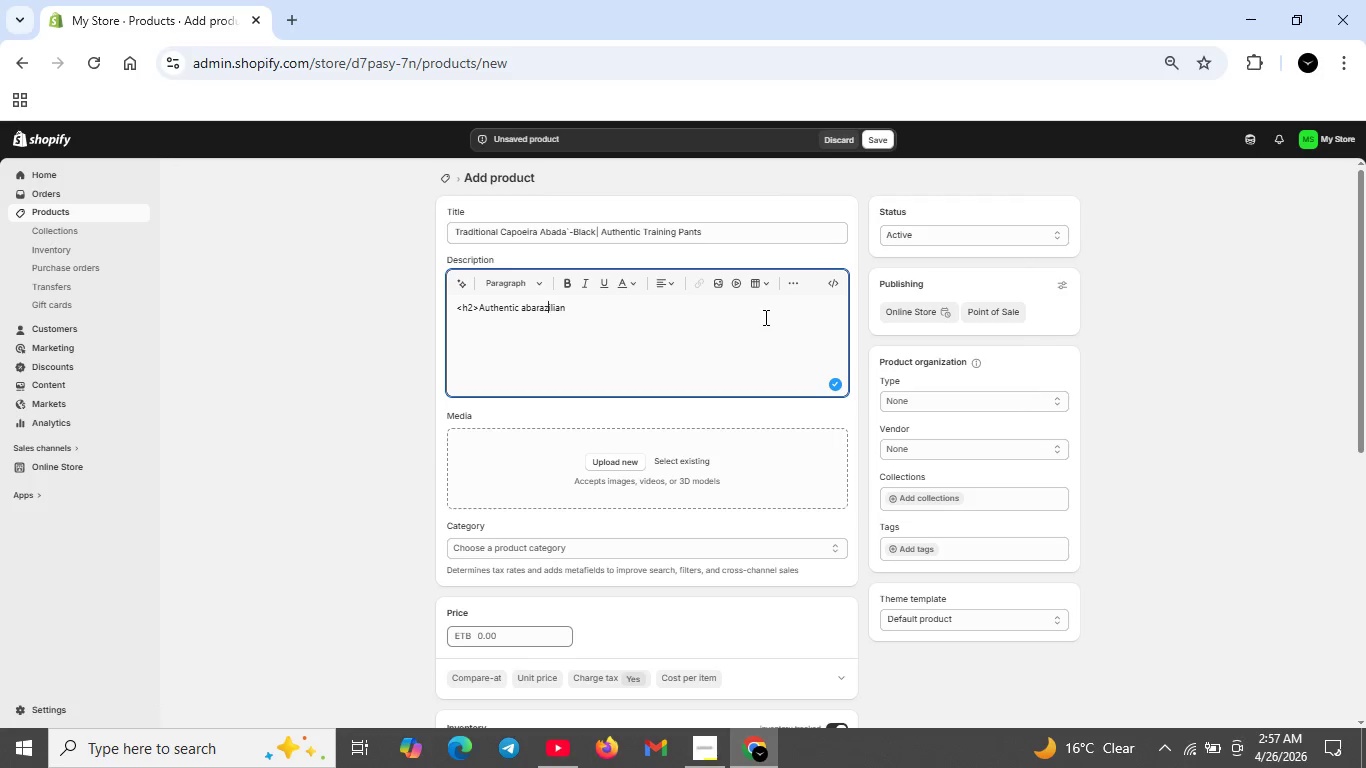 
key(ArrowLeft)
 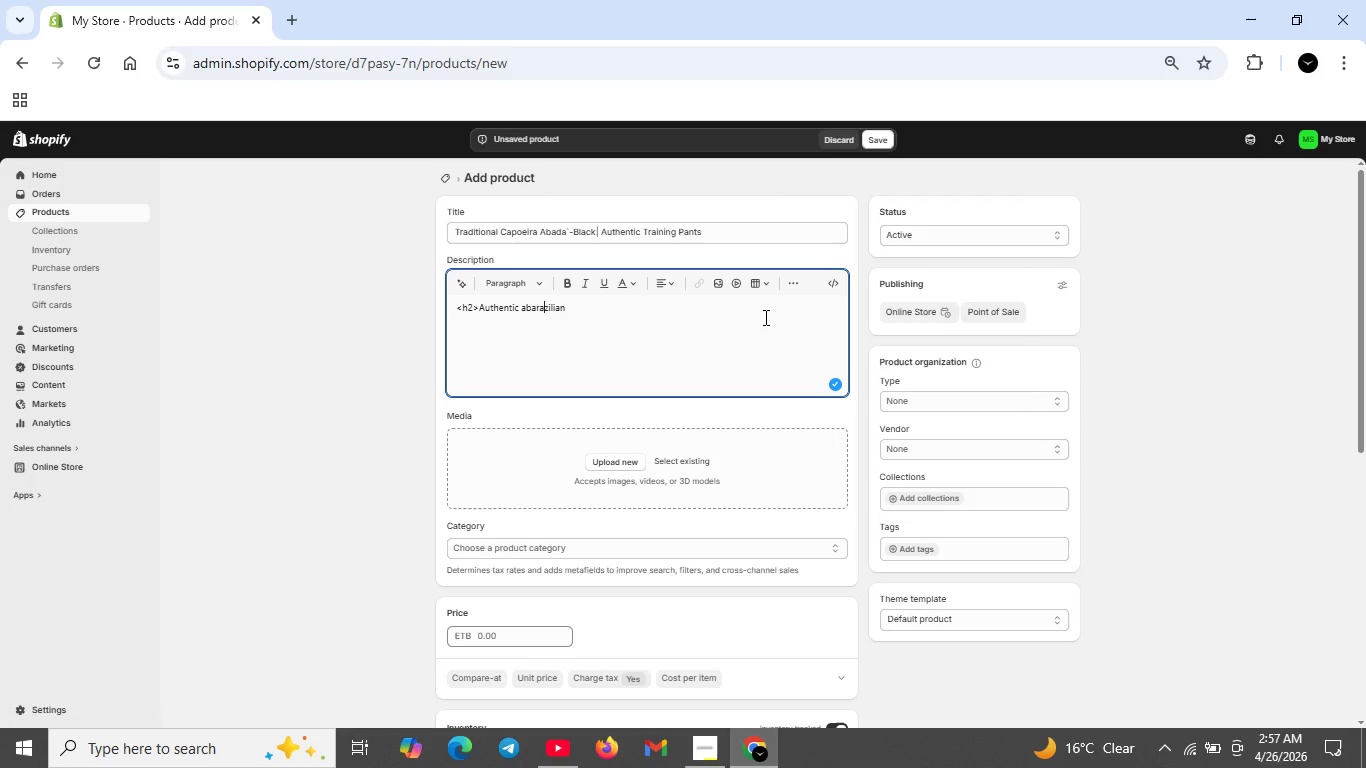 
key(ArrowLeft)
 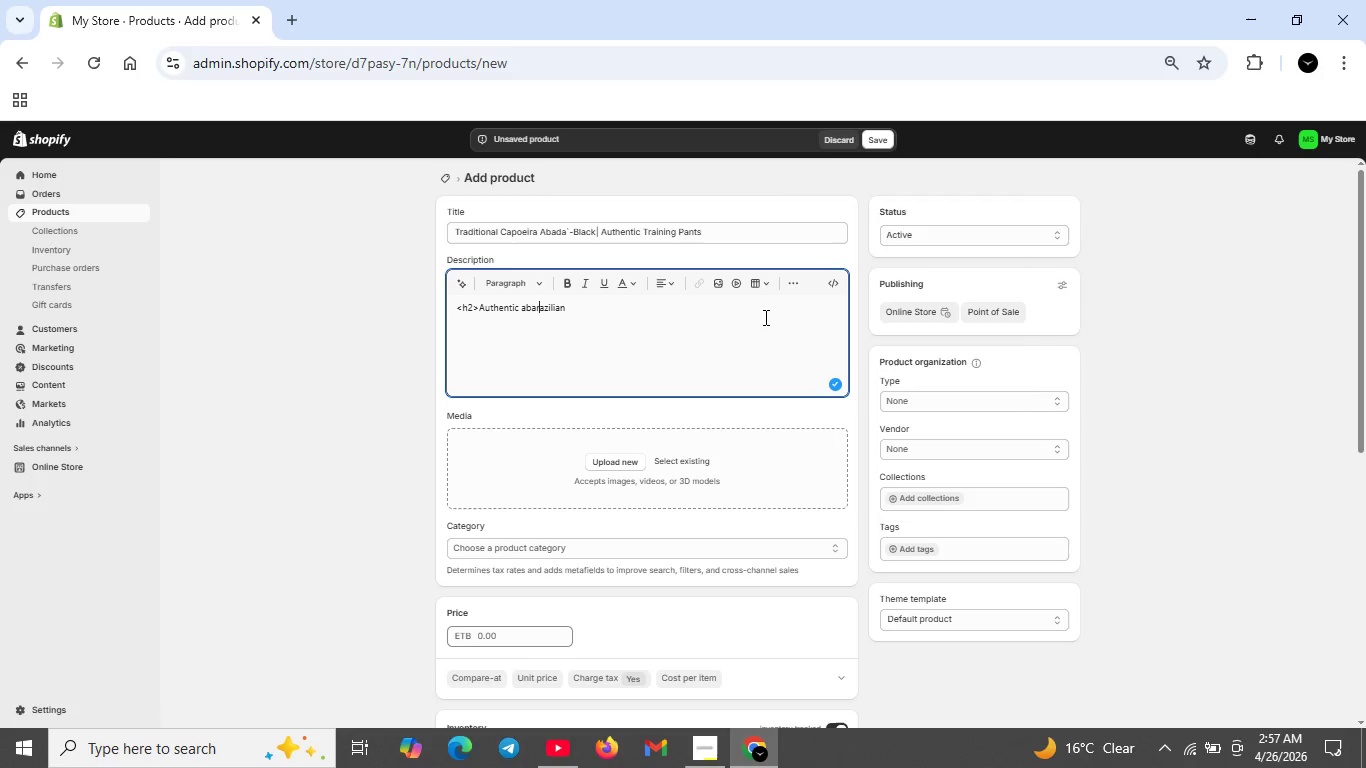 
key(ArrowLeft)
 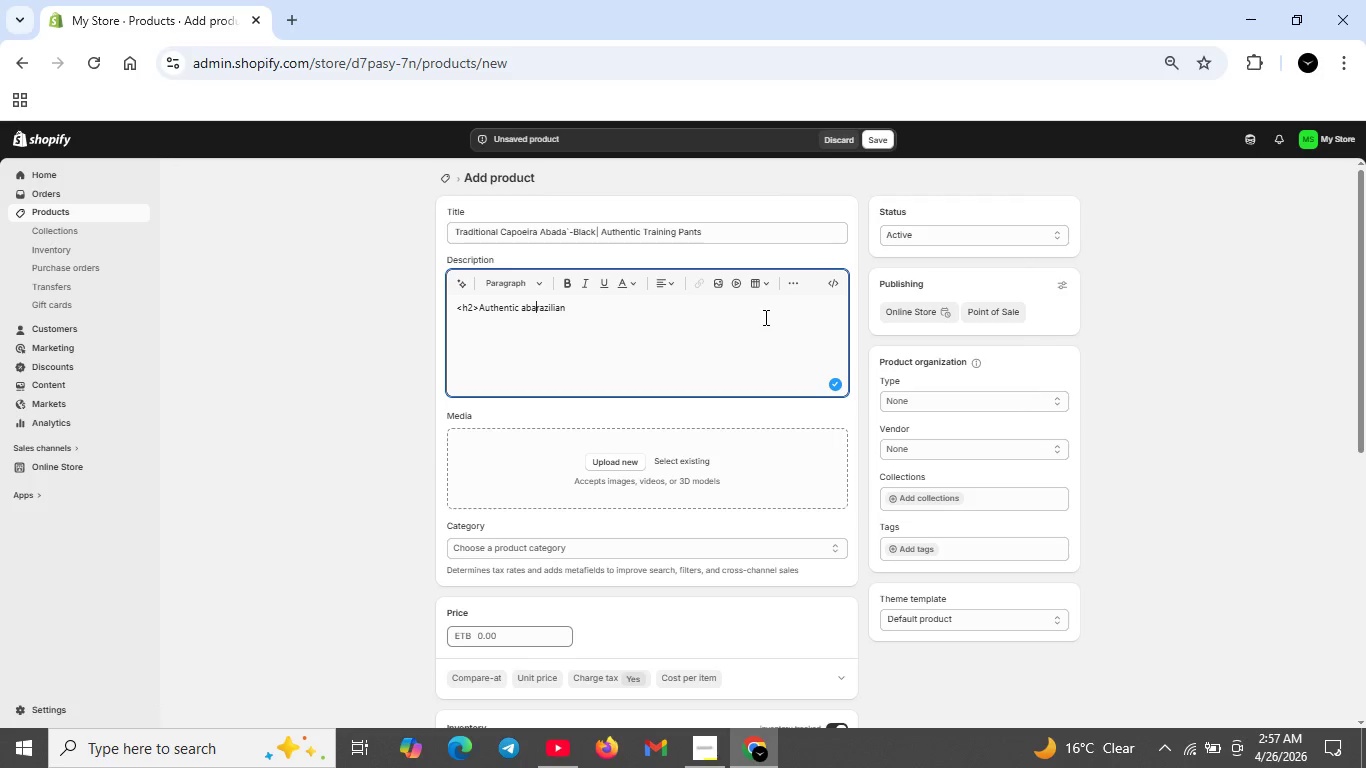 
key(ArrowLeft)
 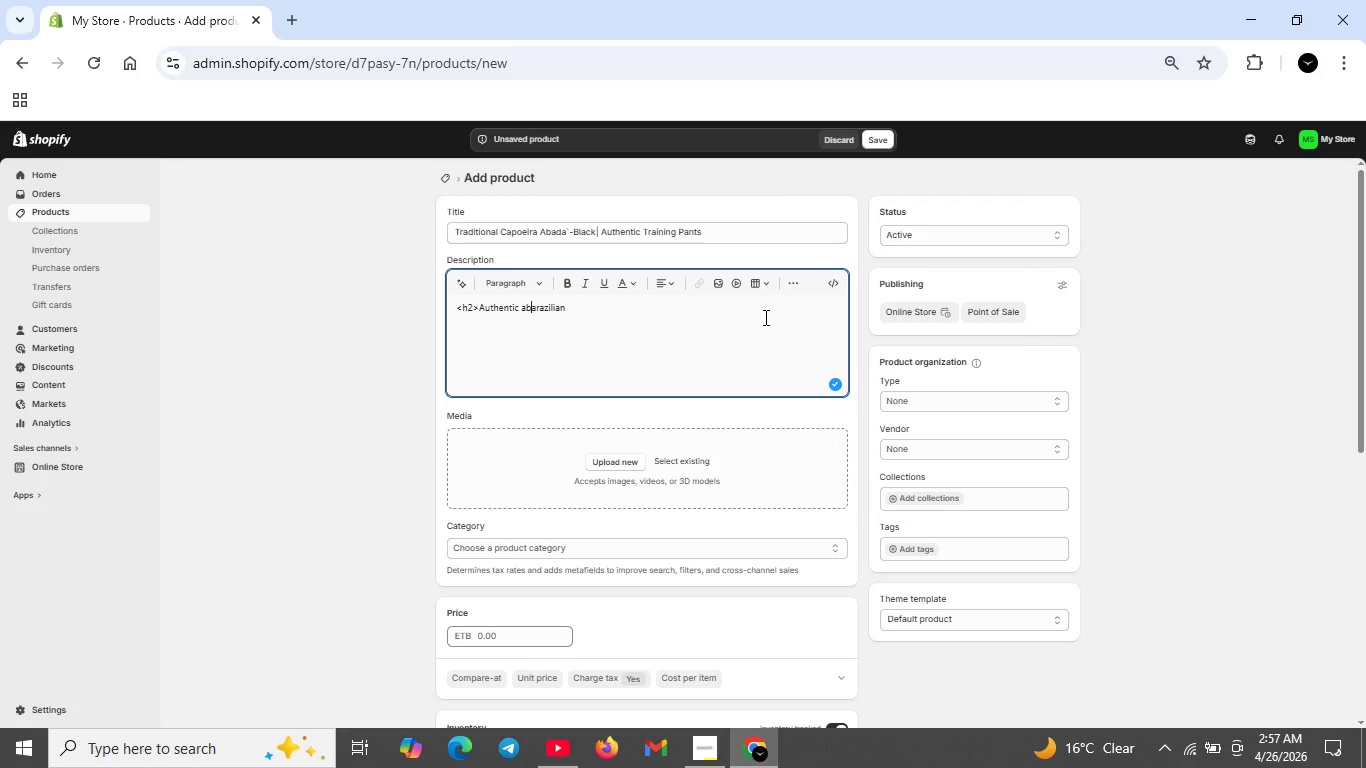 
key(ArrowLeft)
 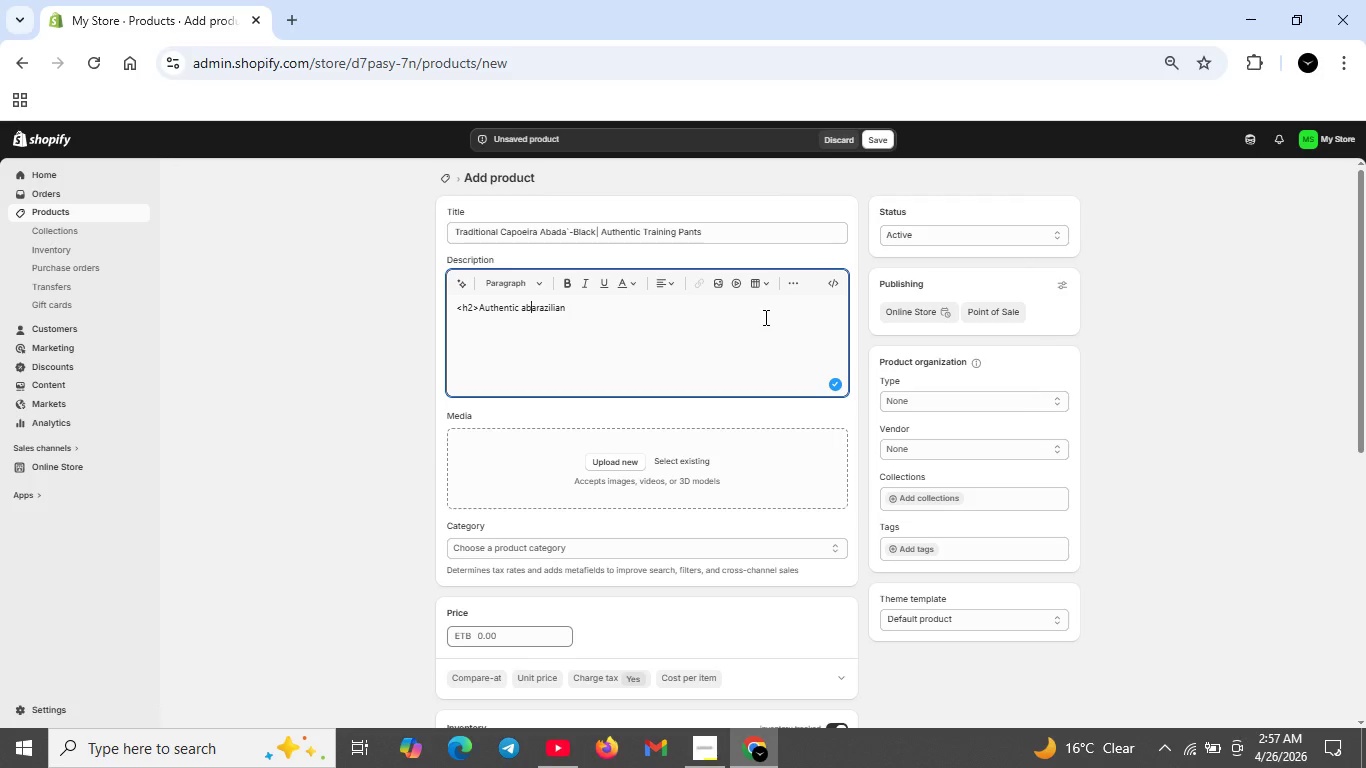 
key(ArrowLeft)
 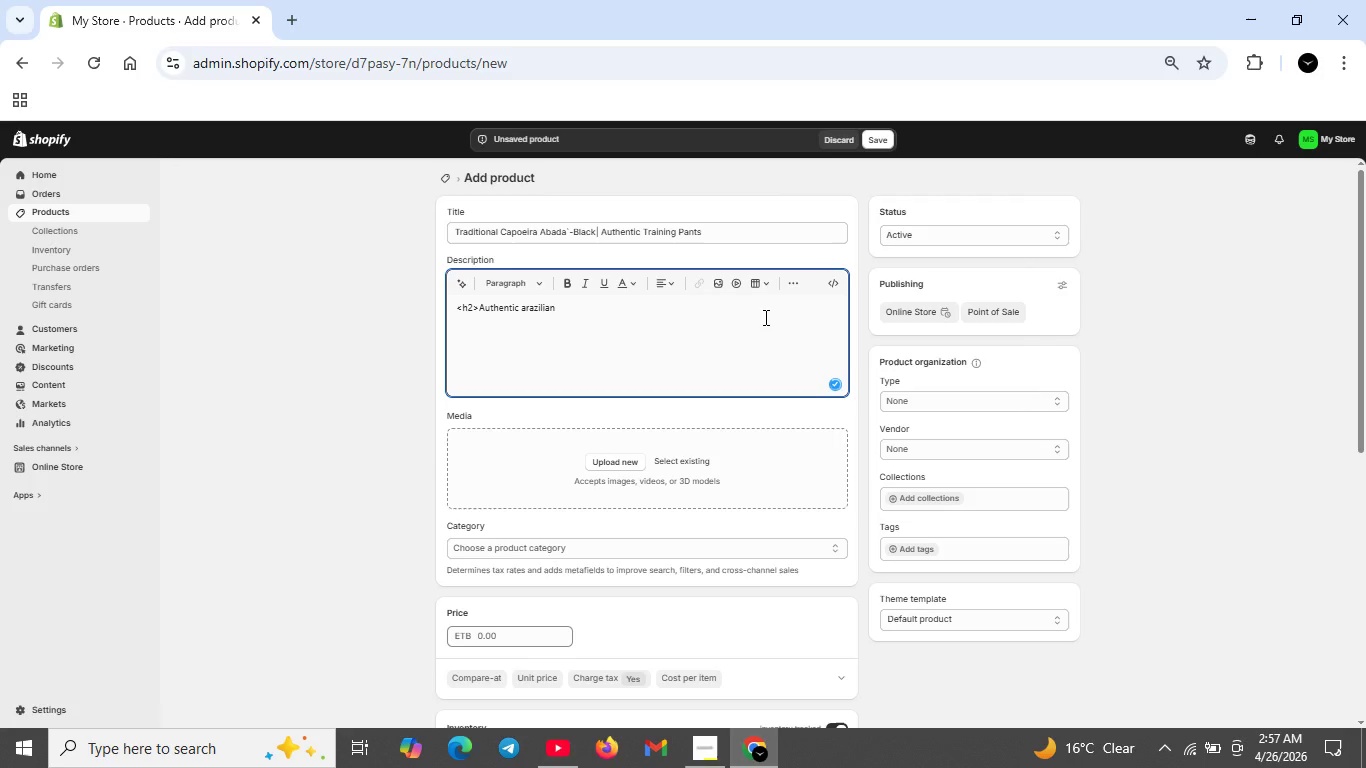 
key(Backspace)
 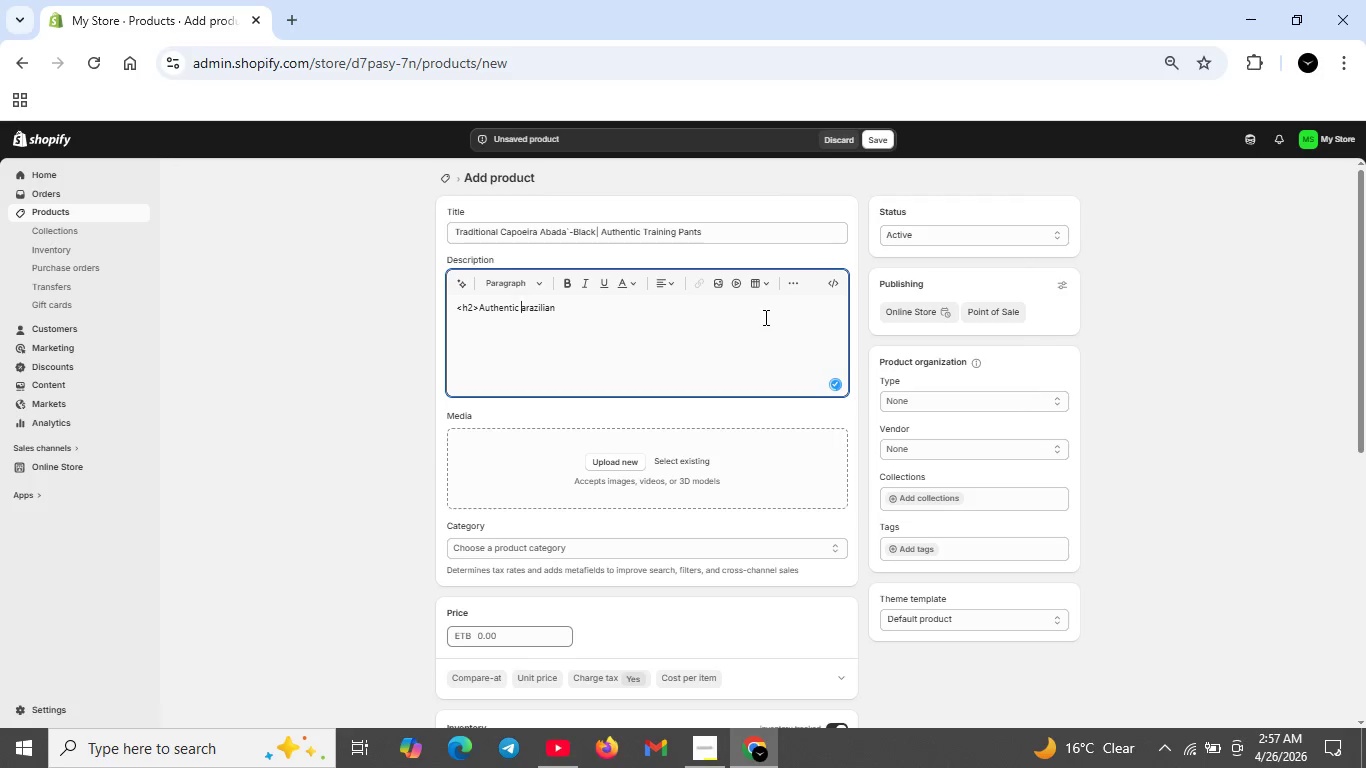 
key(Backspace)
 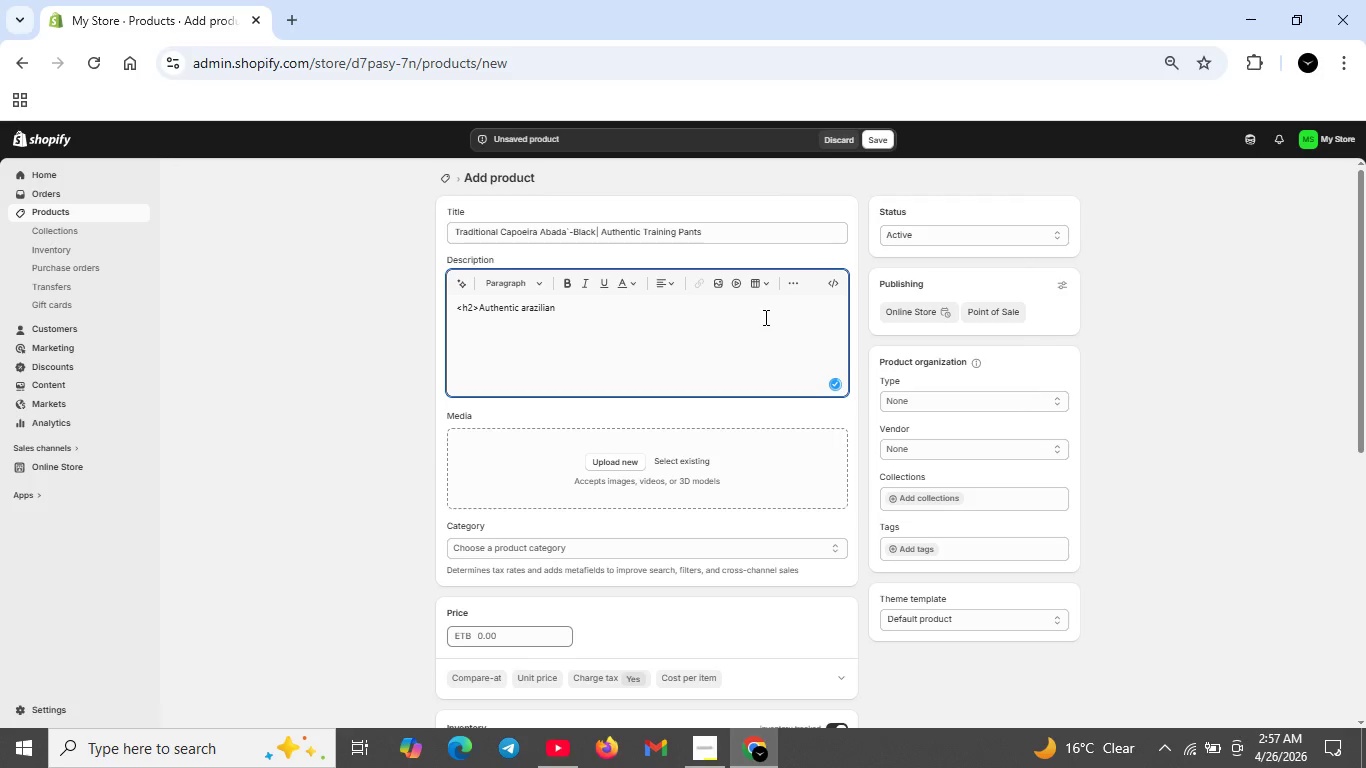 
key(CapsLock)
 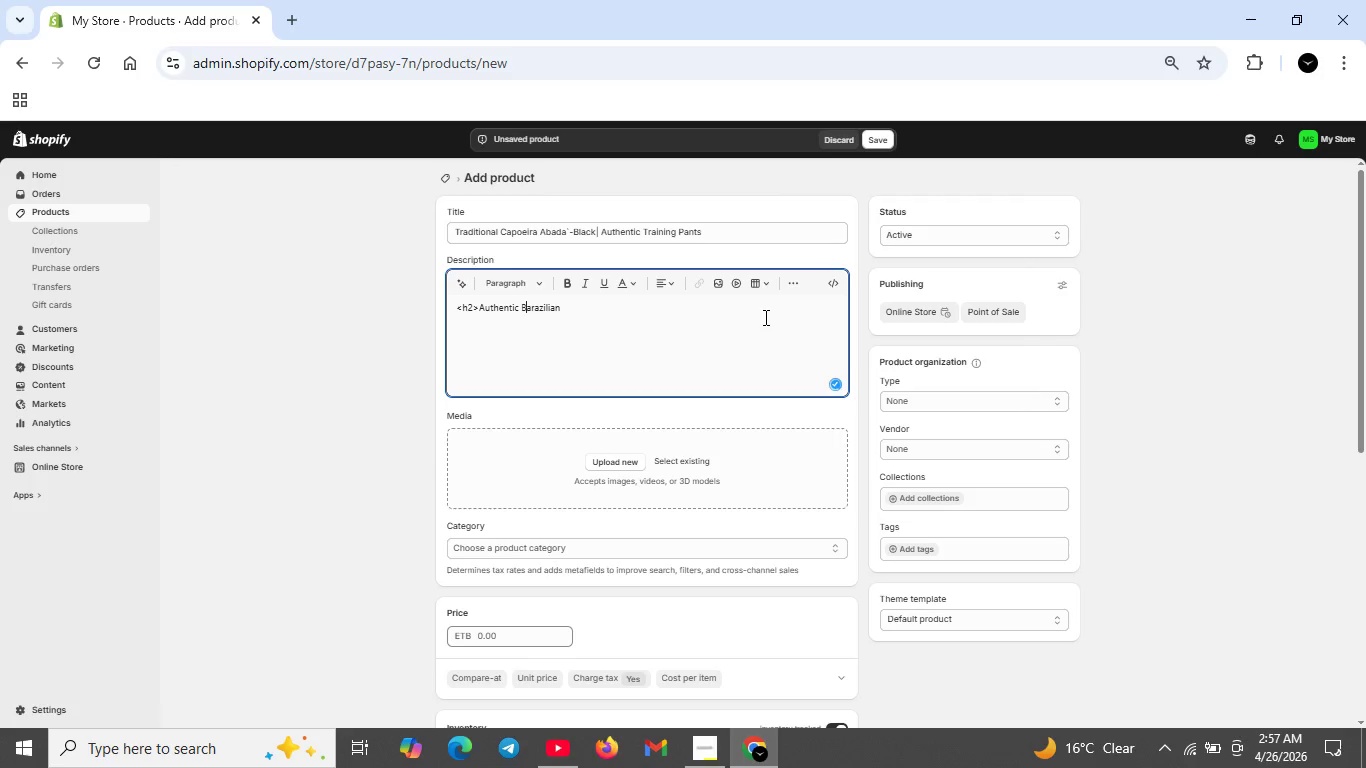 
key(B)
 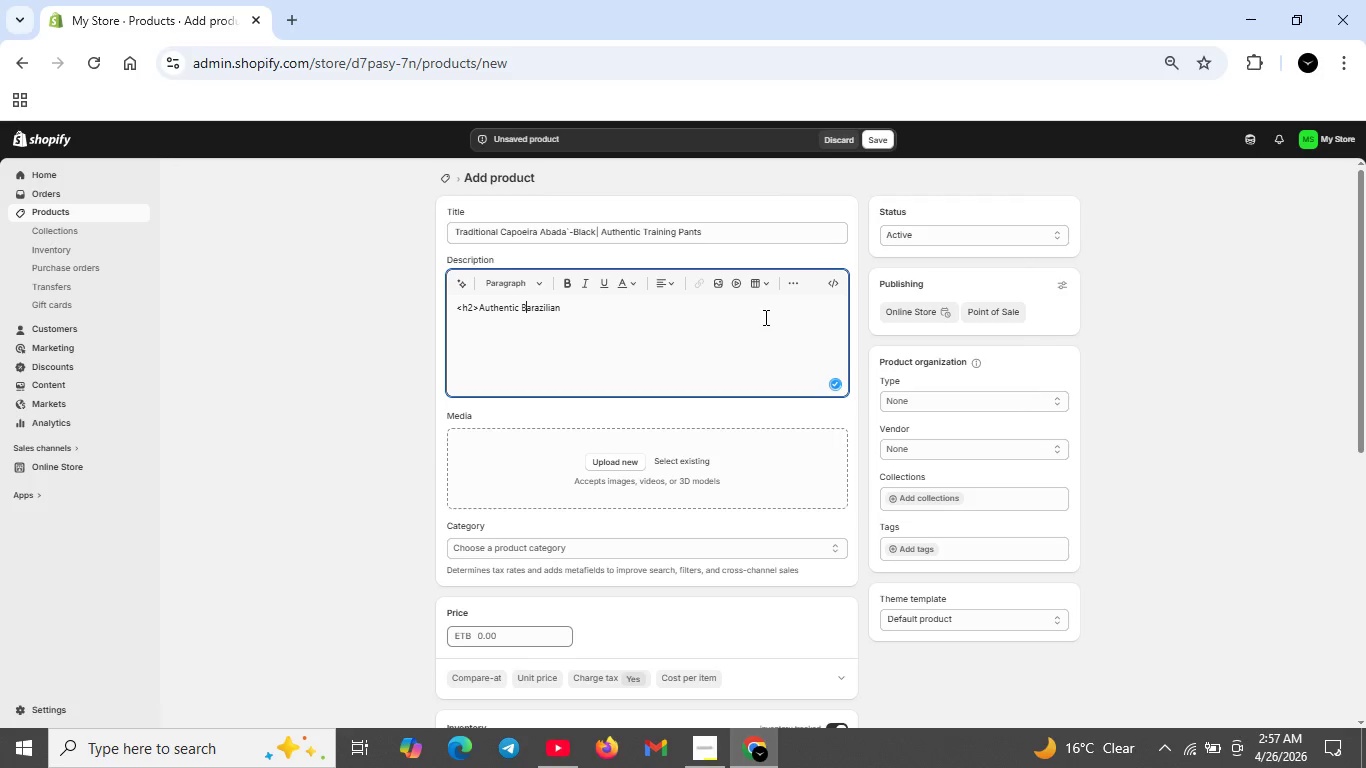 
key(CapsLock)
 